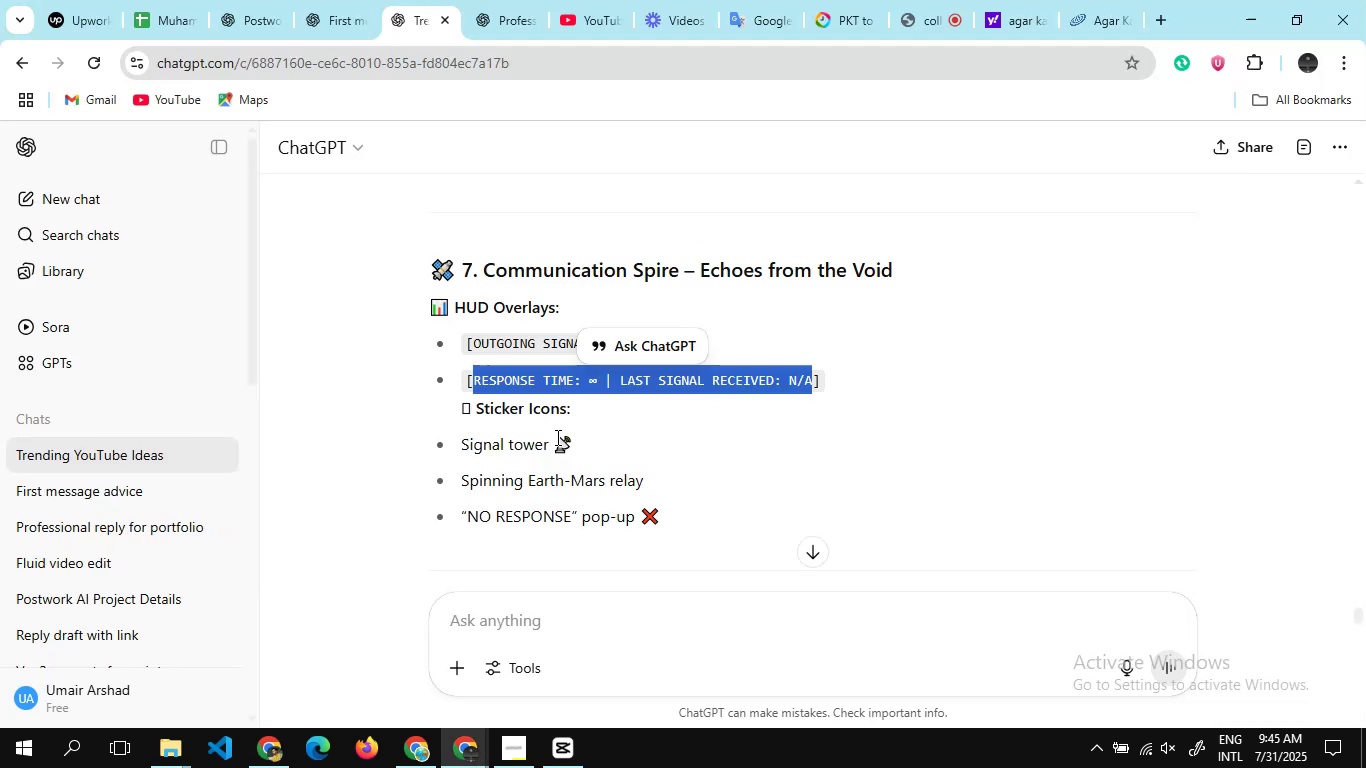 
scroll: coordinate [556, 437], scroll_direction: down, amount: 1.0
 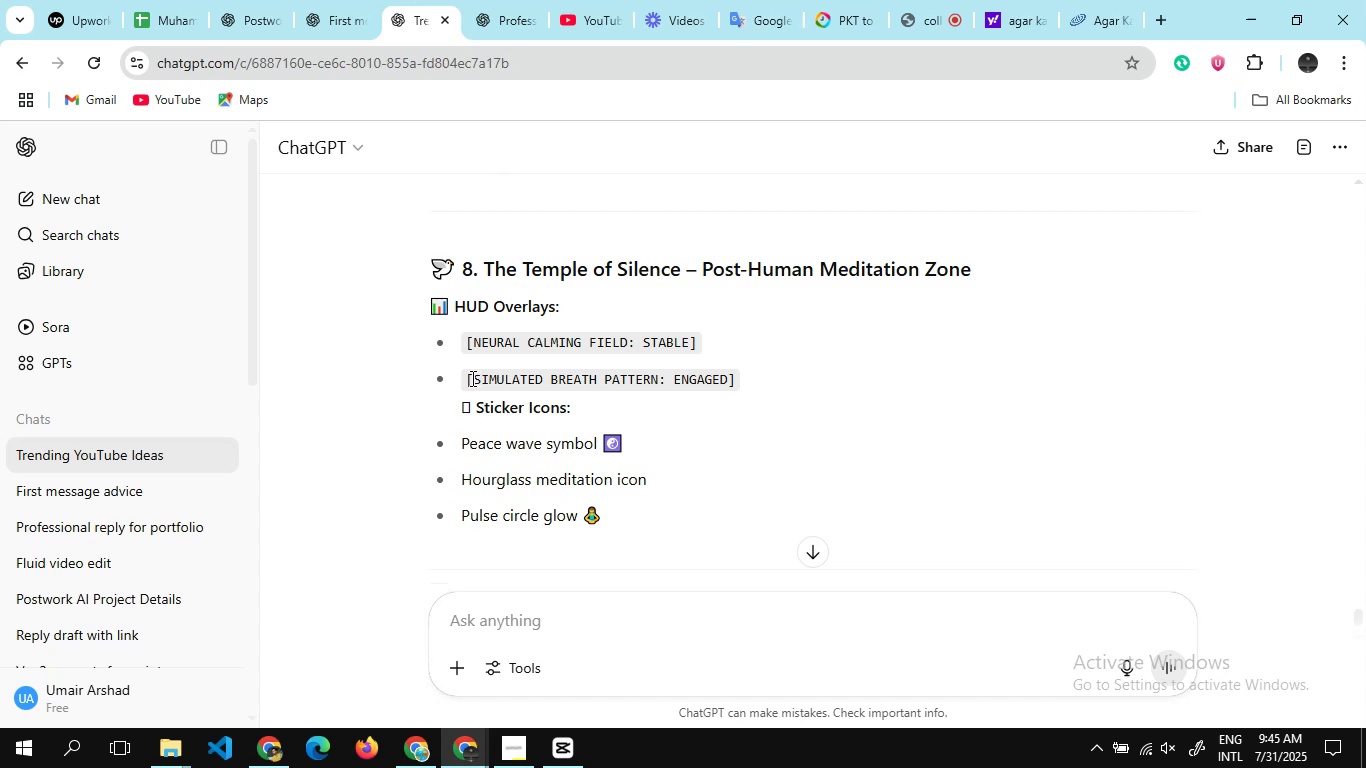 
left_click_drag(start_coordinate=[470, 378], to_coordinate=[730, 372])
 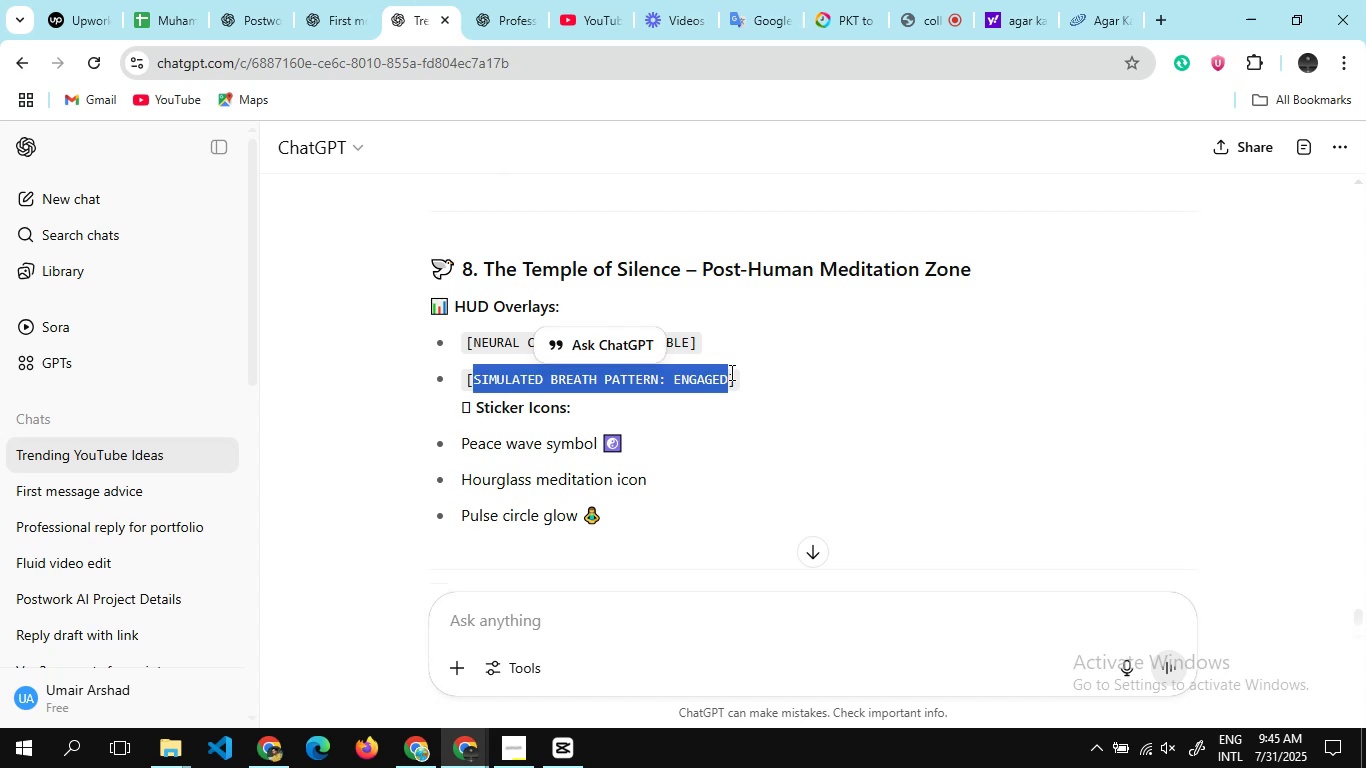 
key(Control+C)
 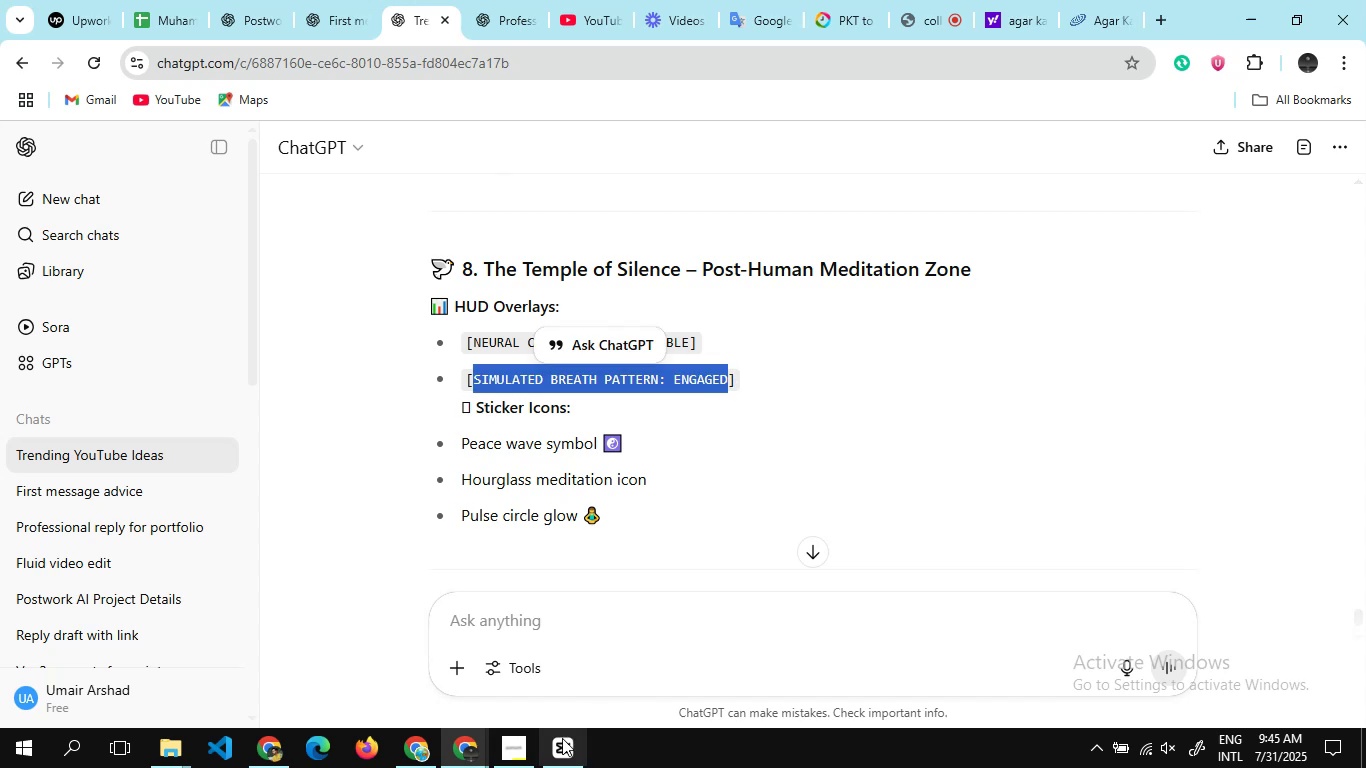 
left_click([544, 761])
 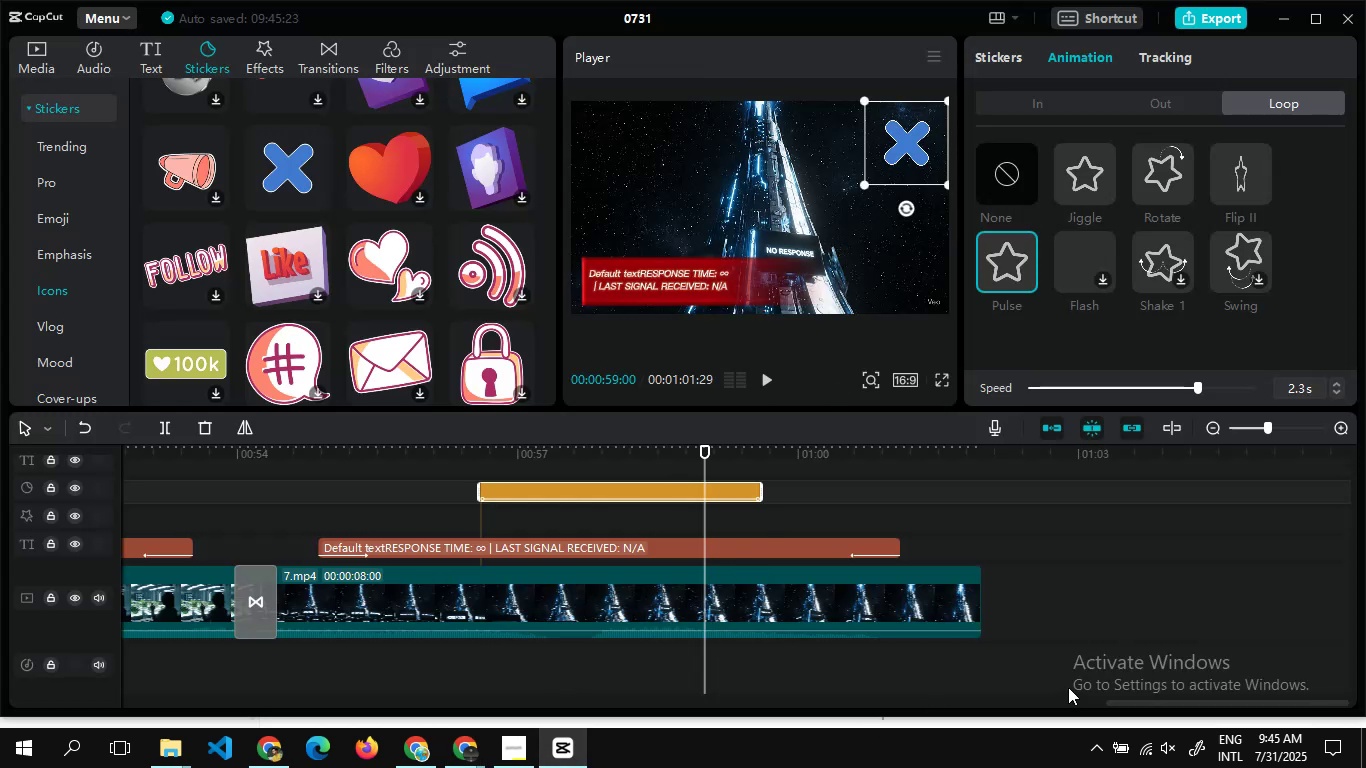 
left_click_drag(start_coordinate=[1112, 702], to_coordinate=[1198, 702])
 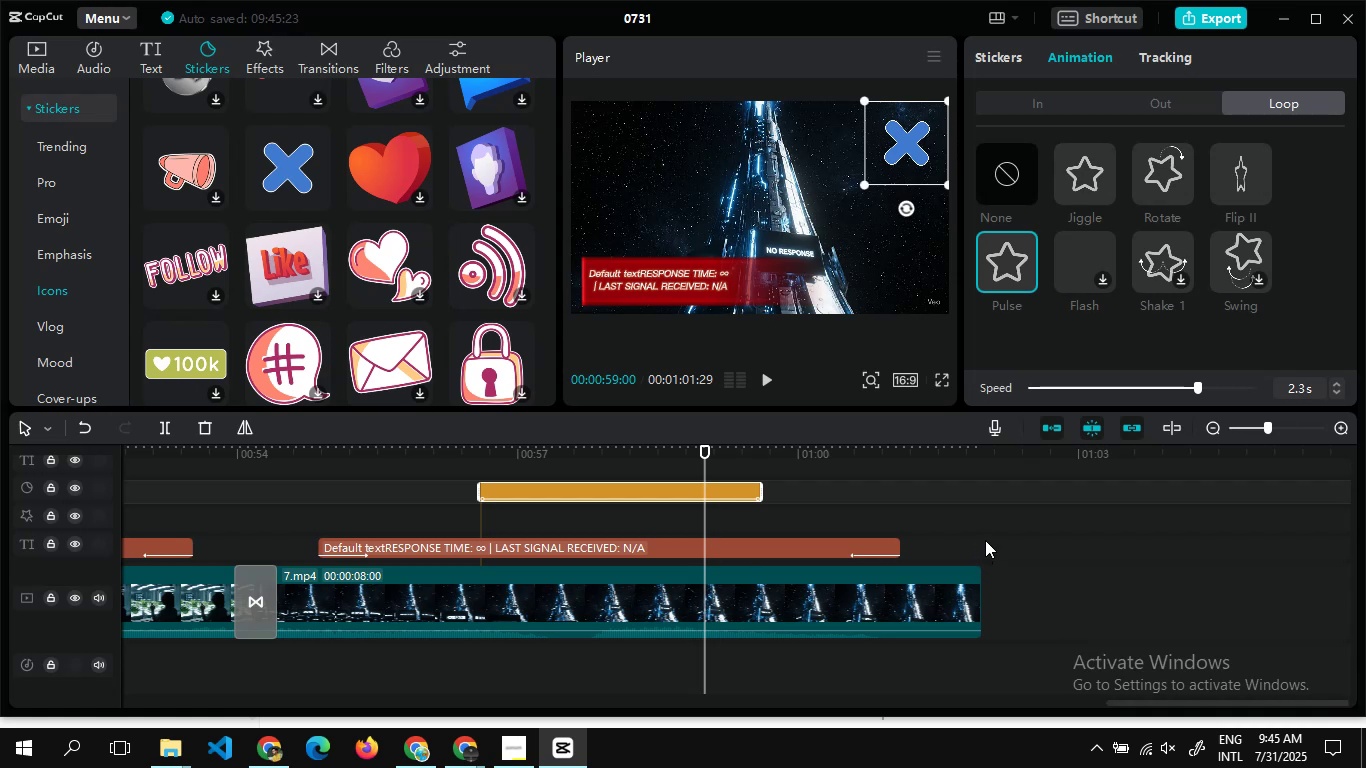 
double_click([985, 540])
 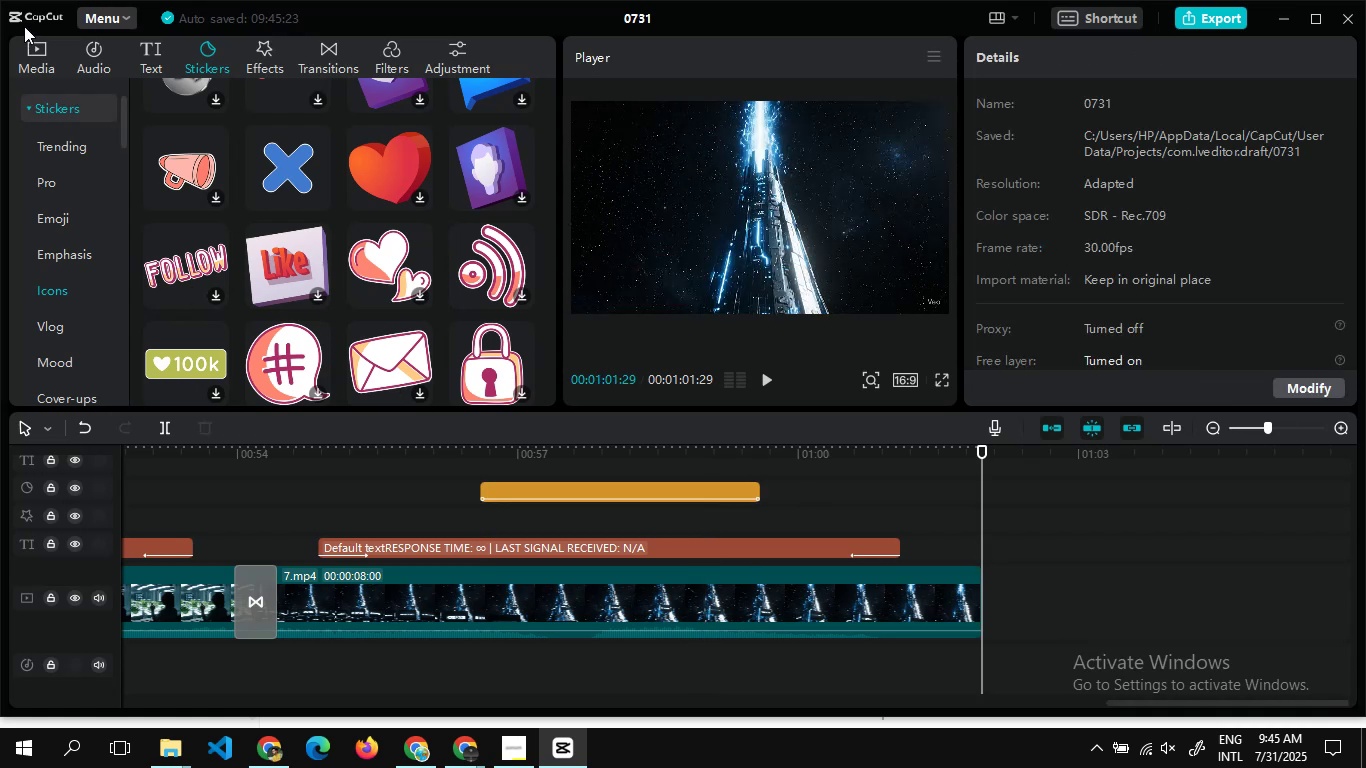 
left_click([35, 52])
 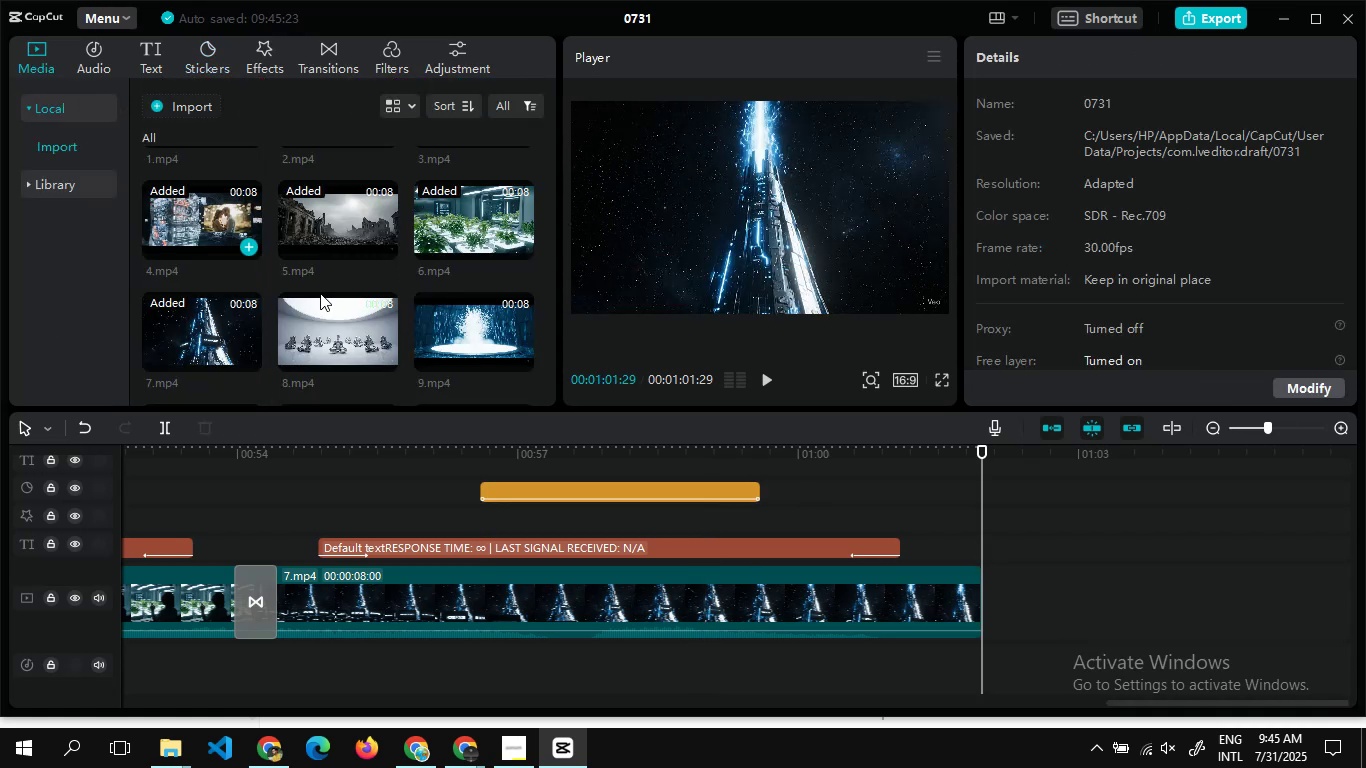 
left_click_drag(start_coordinate=[339, 355], to_coordinate=[993, 610])
 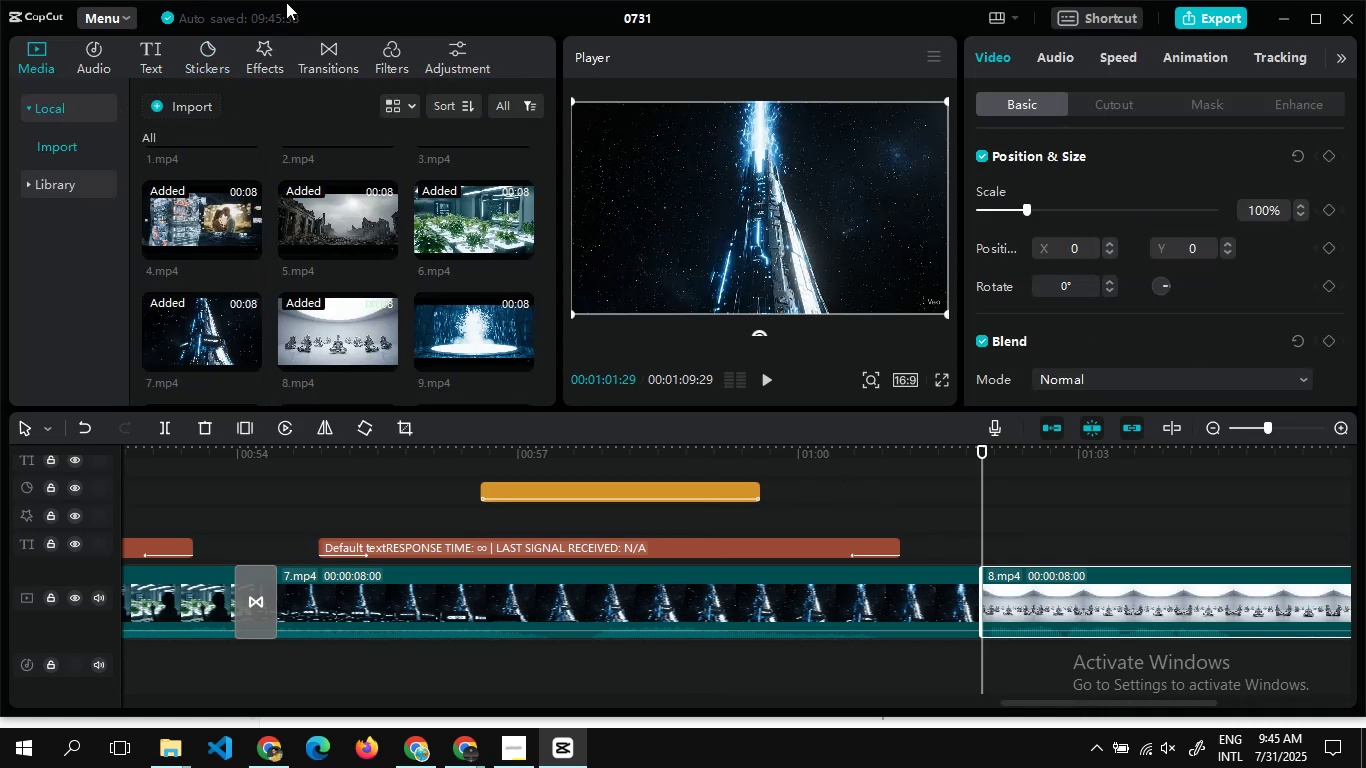 
left_click([330, 73])
 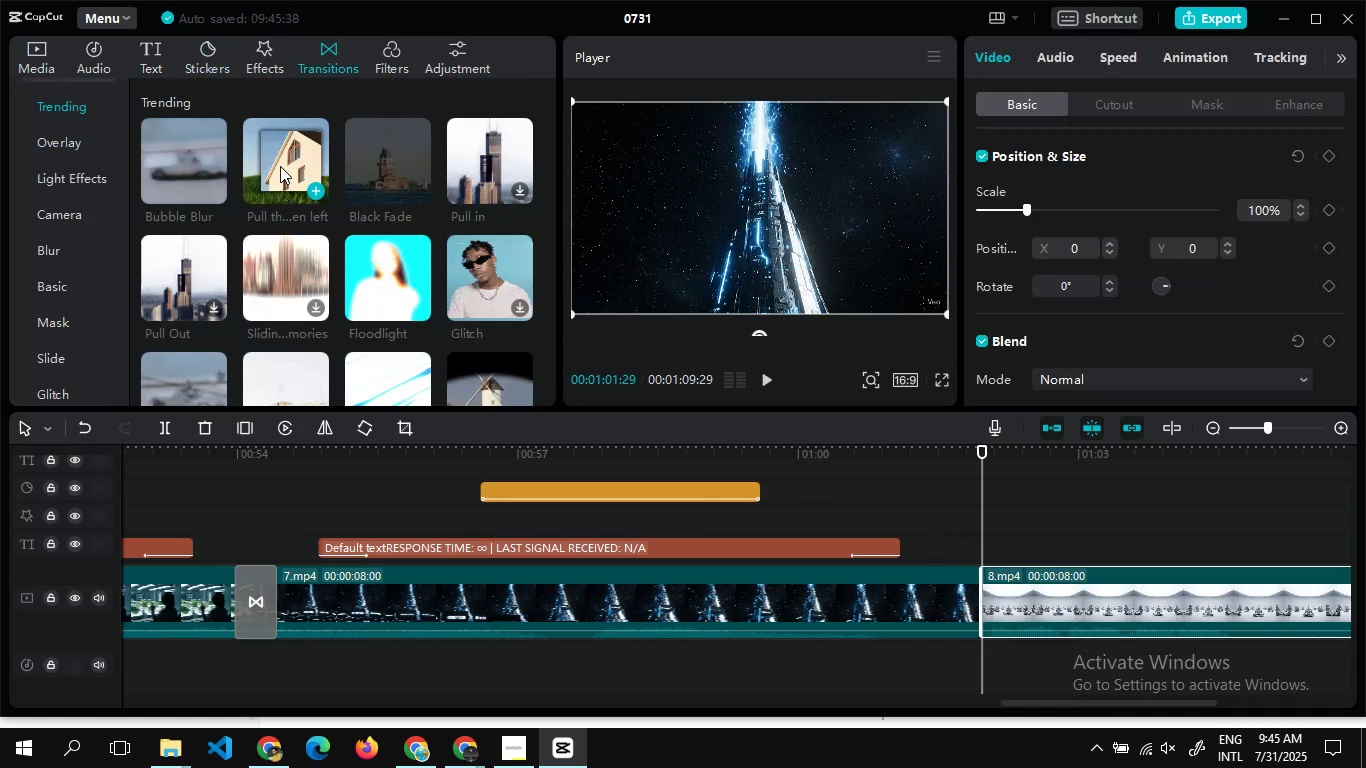 
left_click_drag(start_coordinate=[280, 166], to_coordinate=[982, 602])
 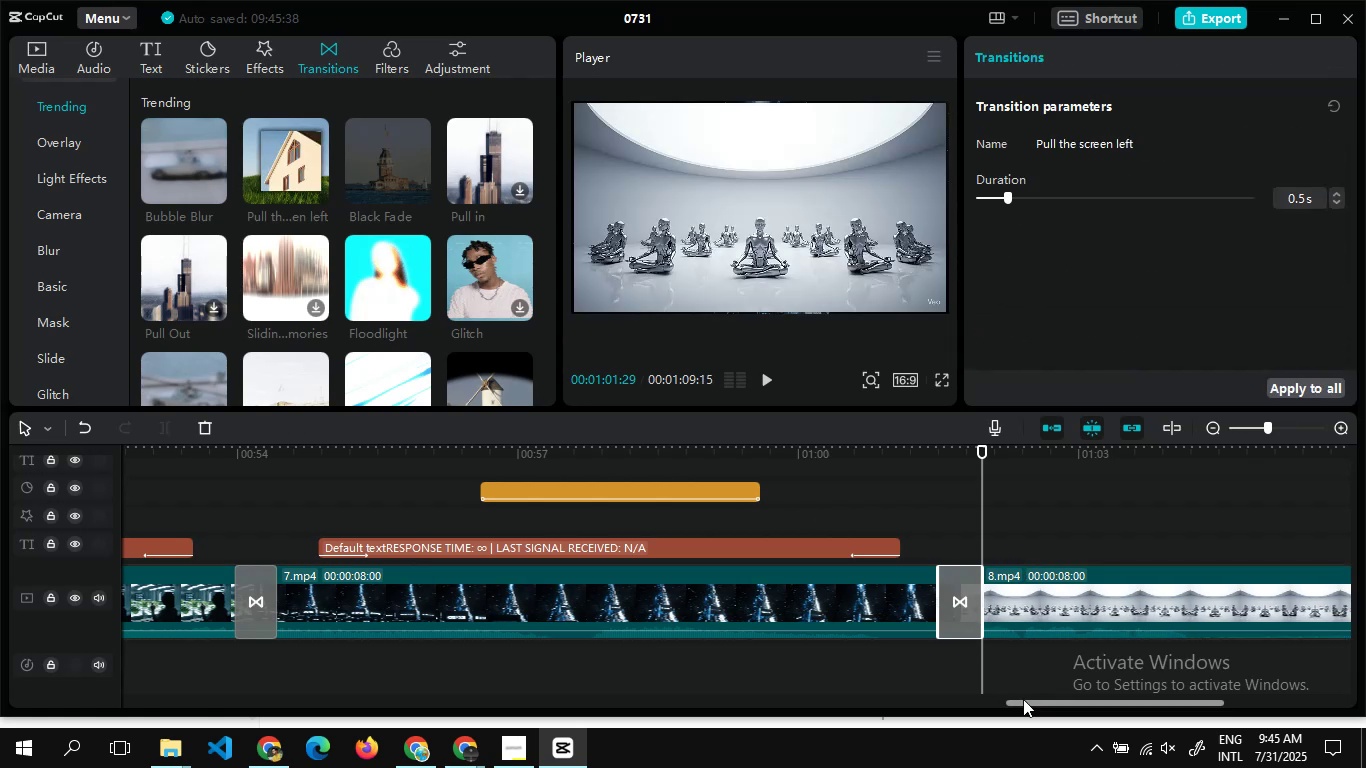 
left_click_drag(start_coordinate=[1023, 699], to_coordinate=[1157, 722])
 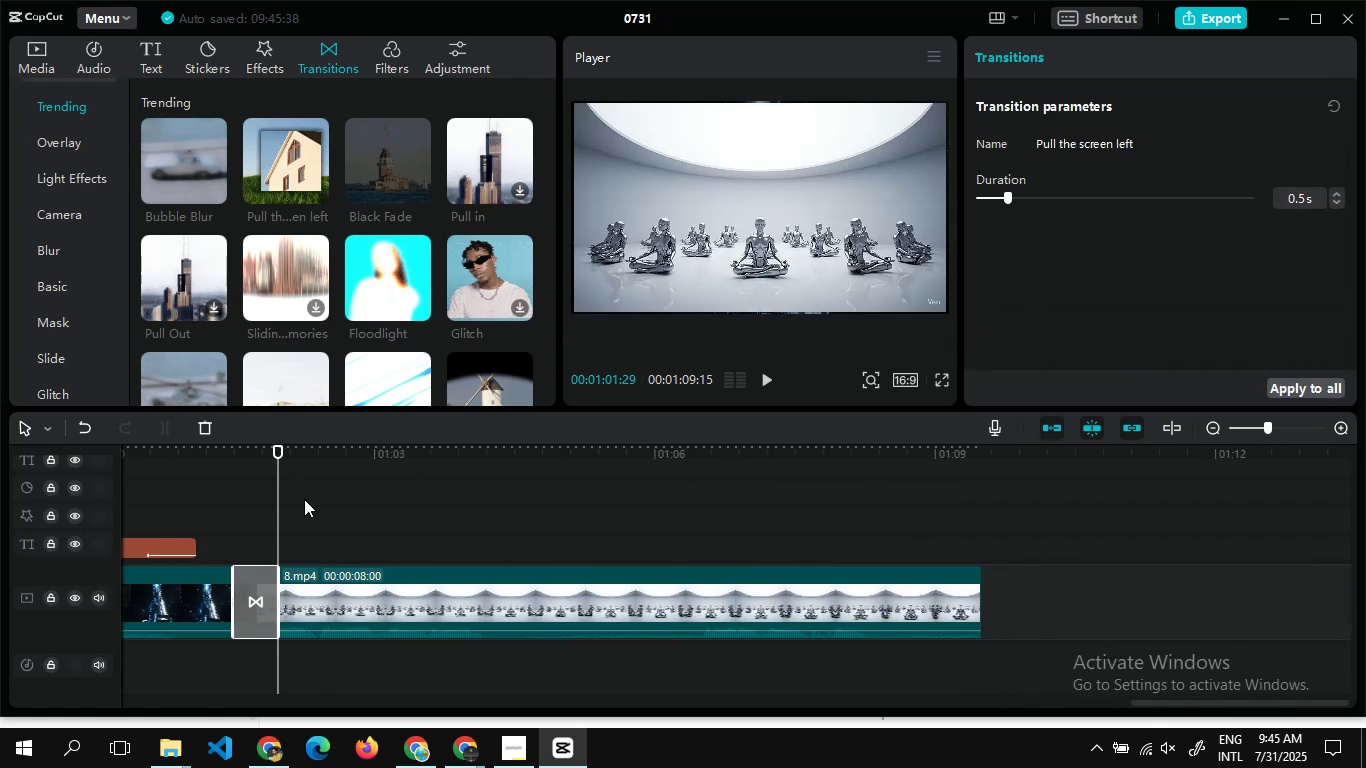 
double_click([304, 499])
 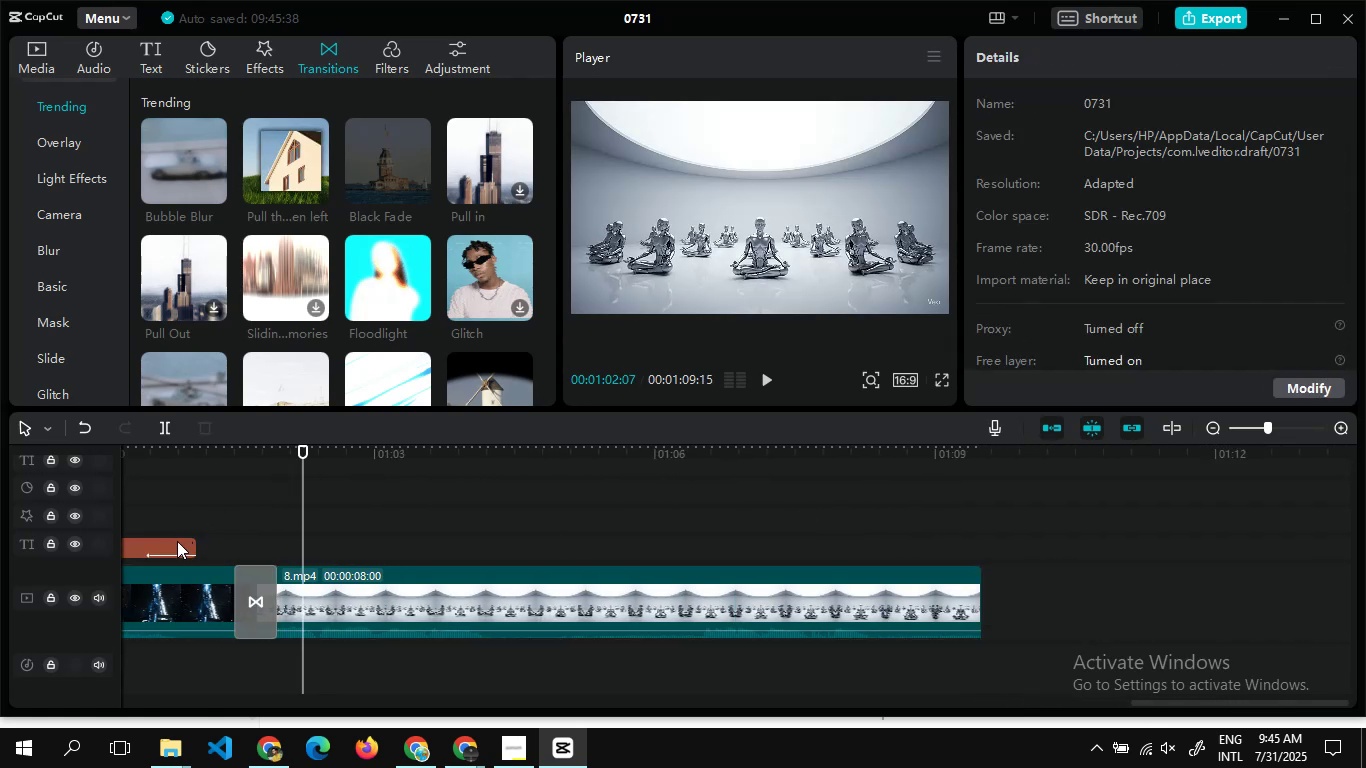 
left_click([177, 541])
 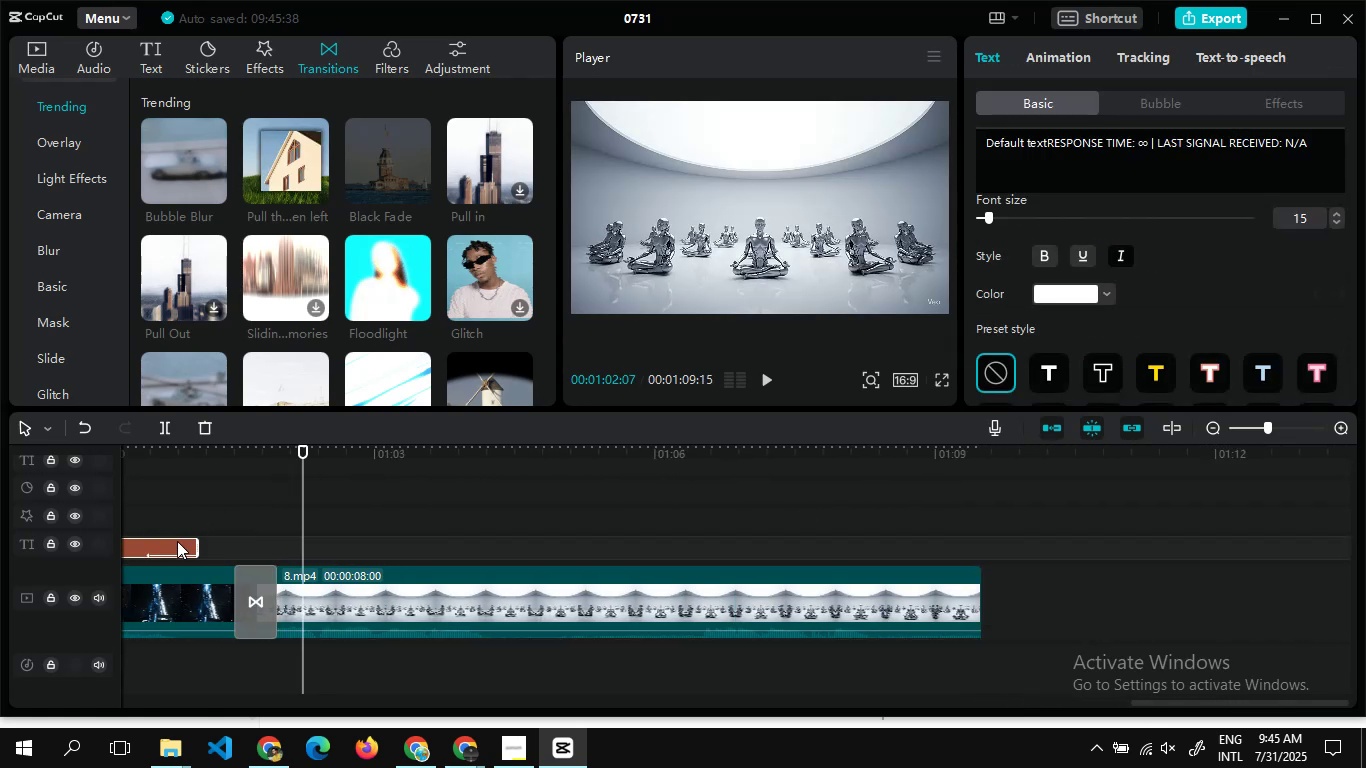 
key(Control+C)
 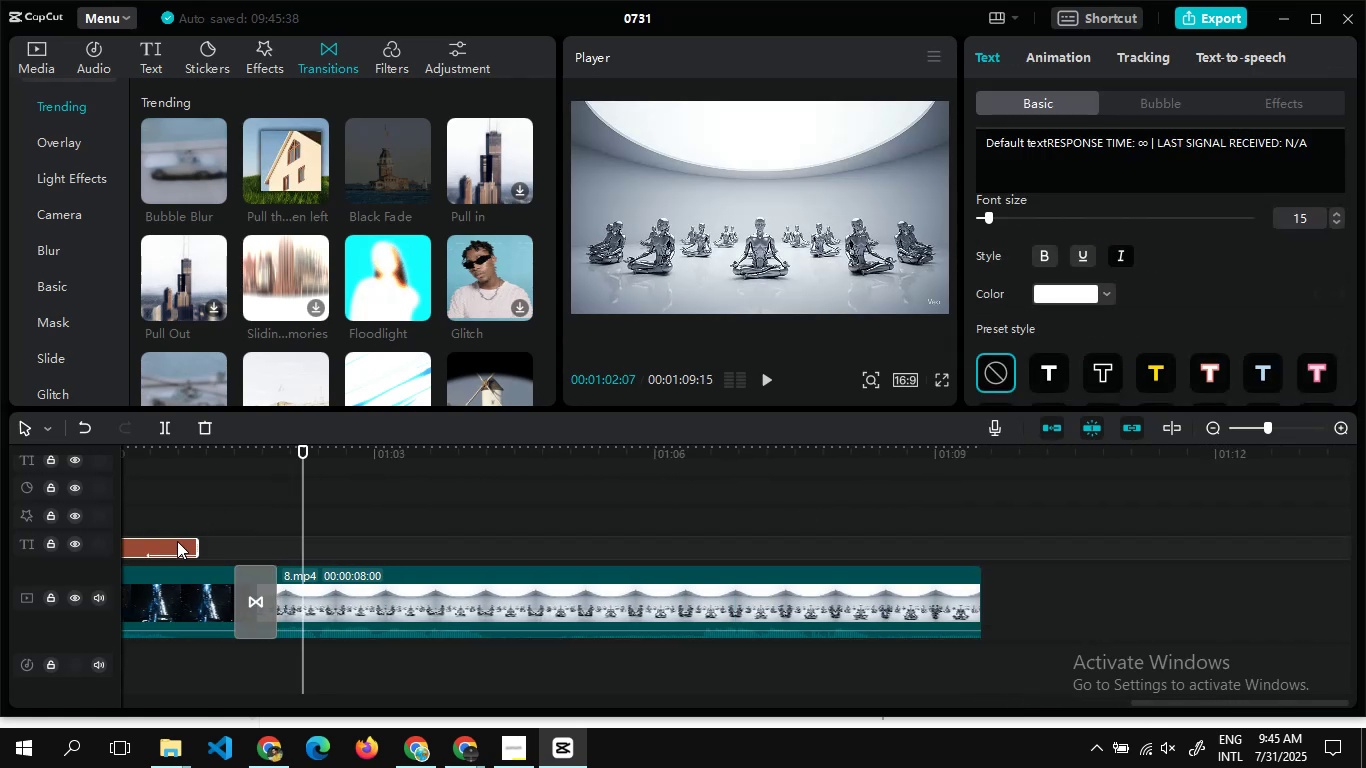 
key(Control+V)
 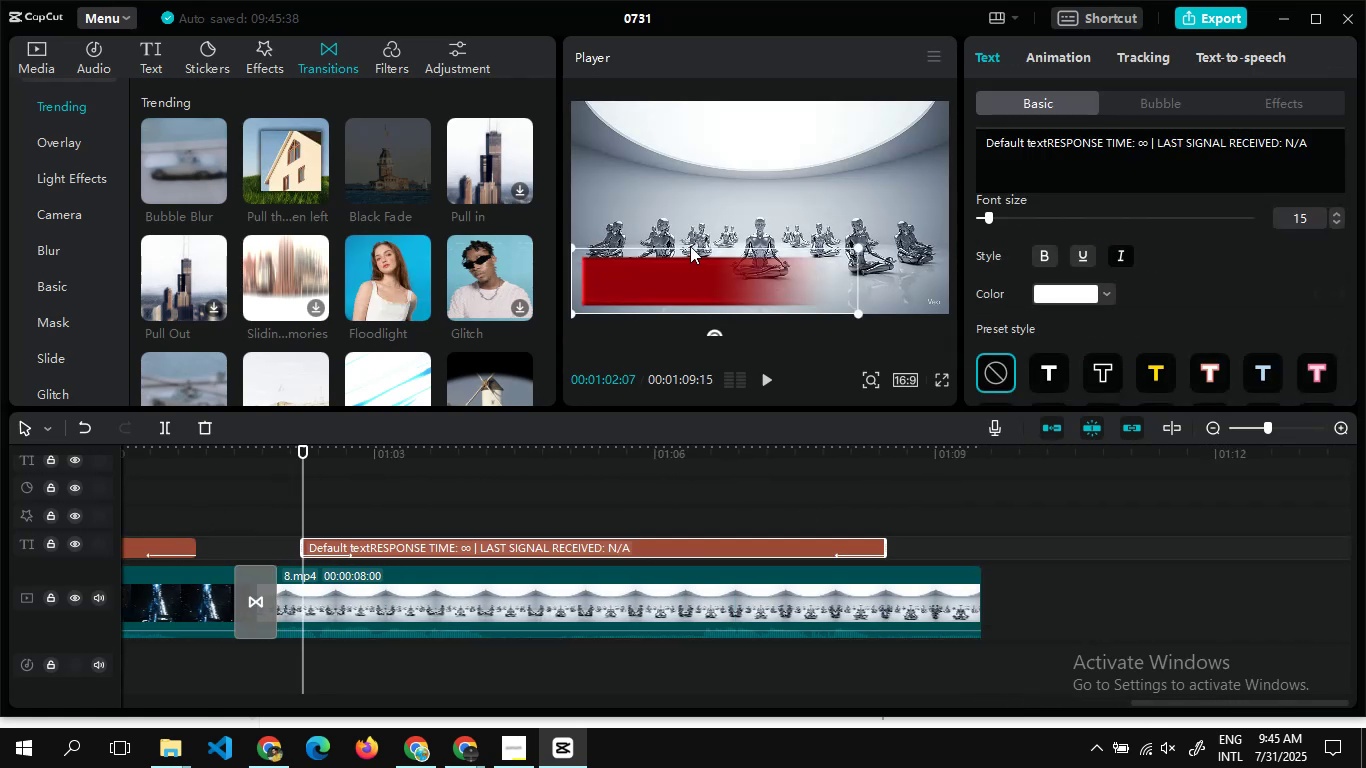 
left_click([1082, 146])
 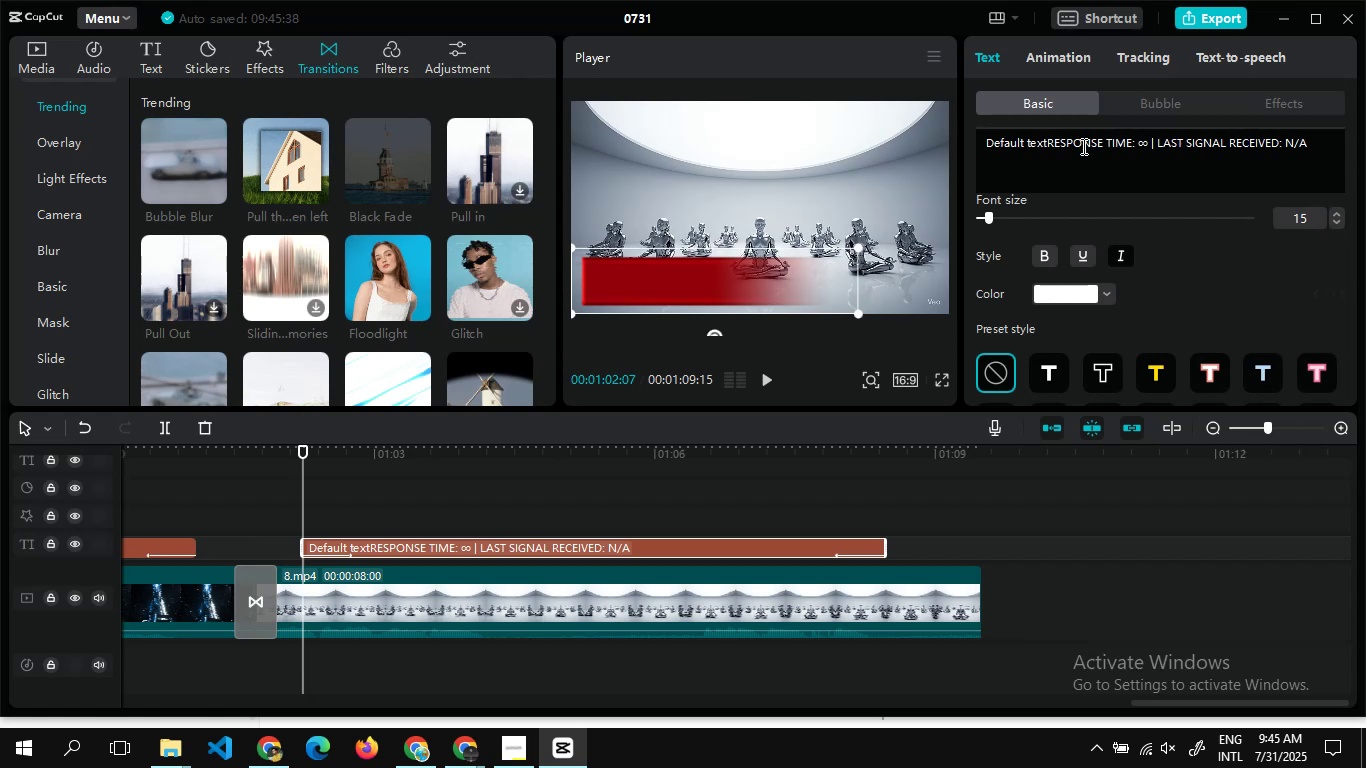 
key(Control+A)
 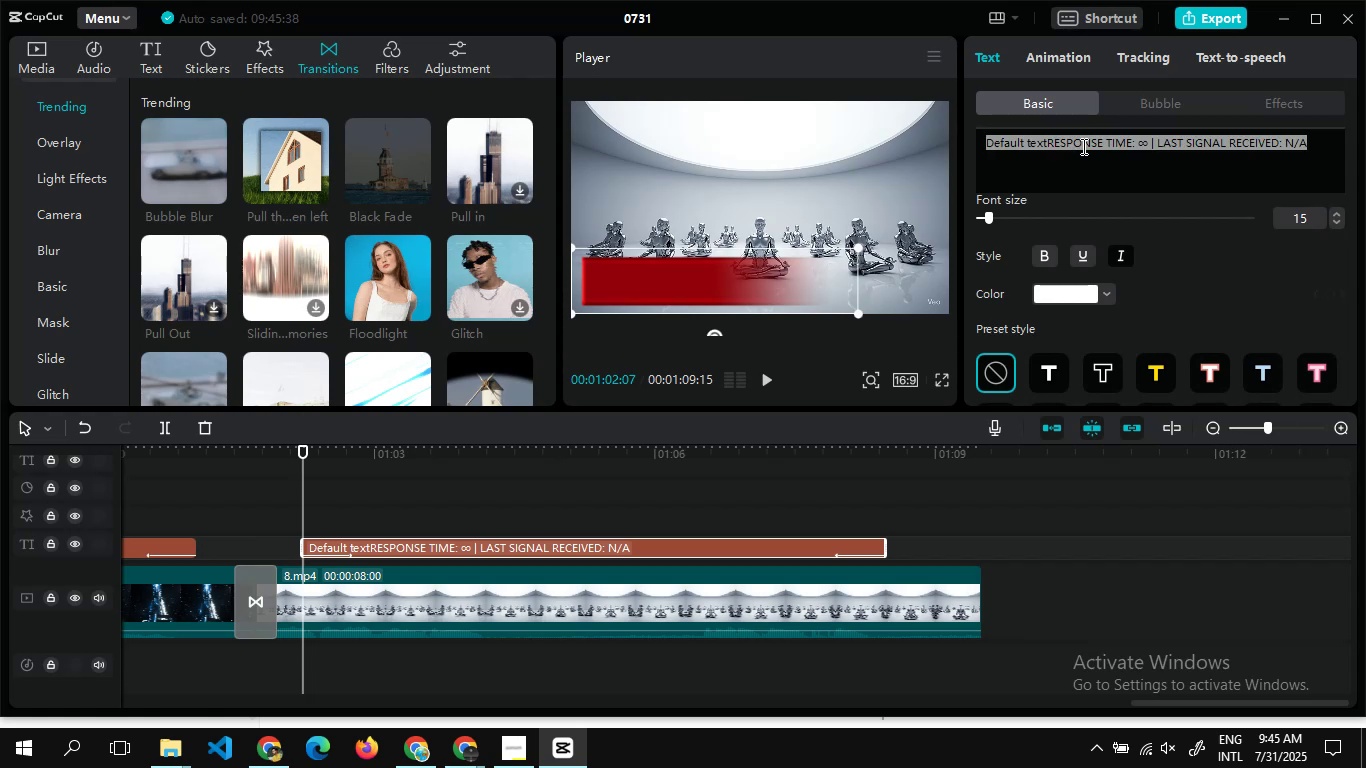 
key(Control+V)
 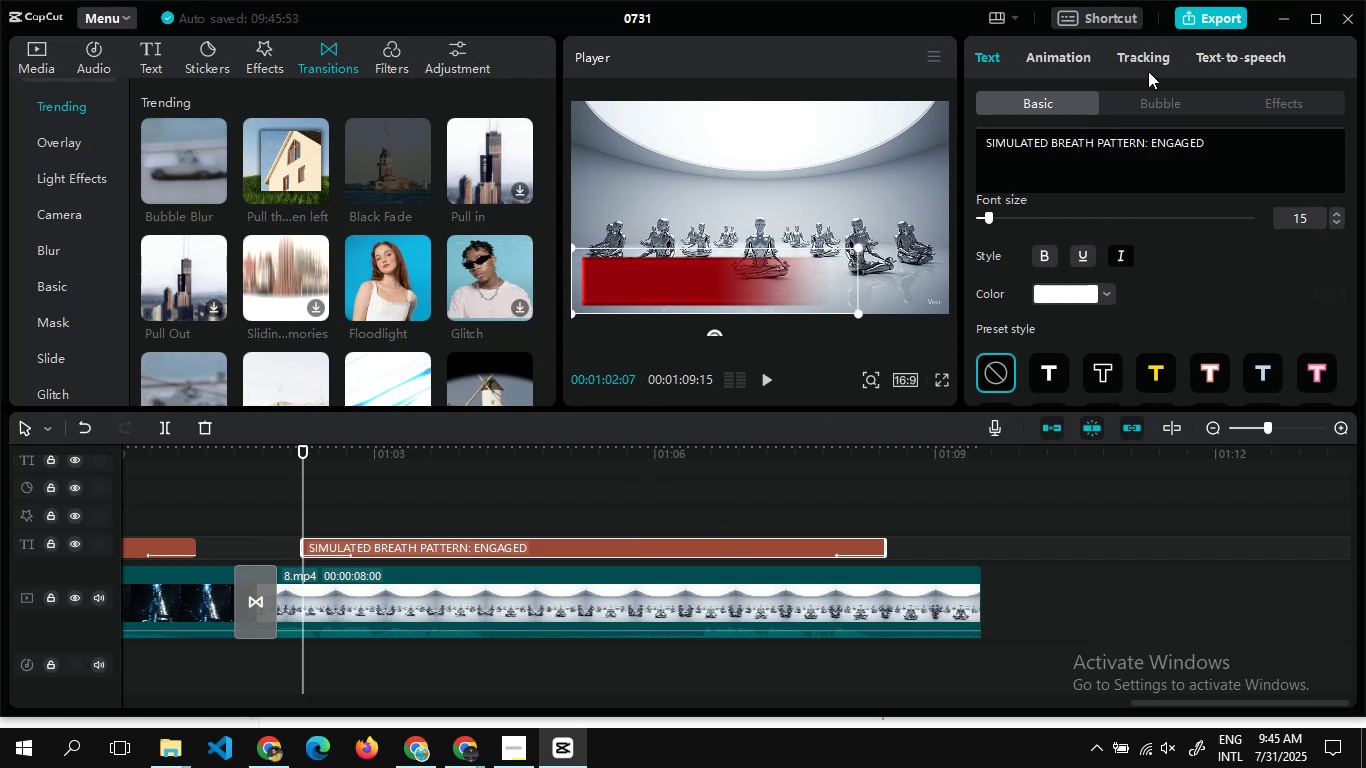 
left_click([1139, 97])
 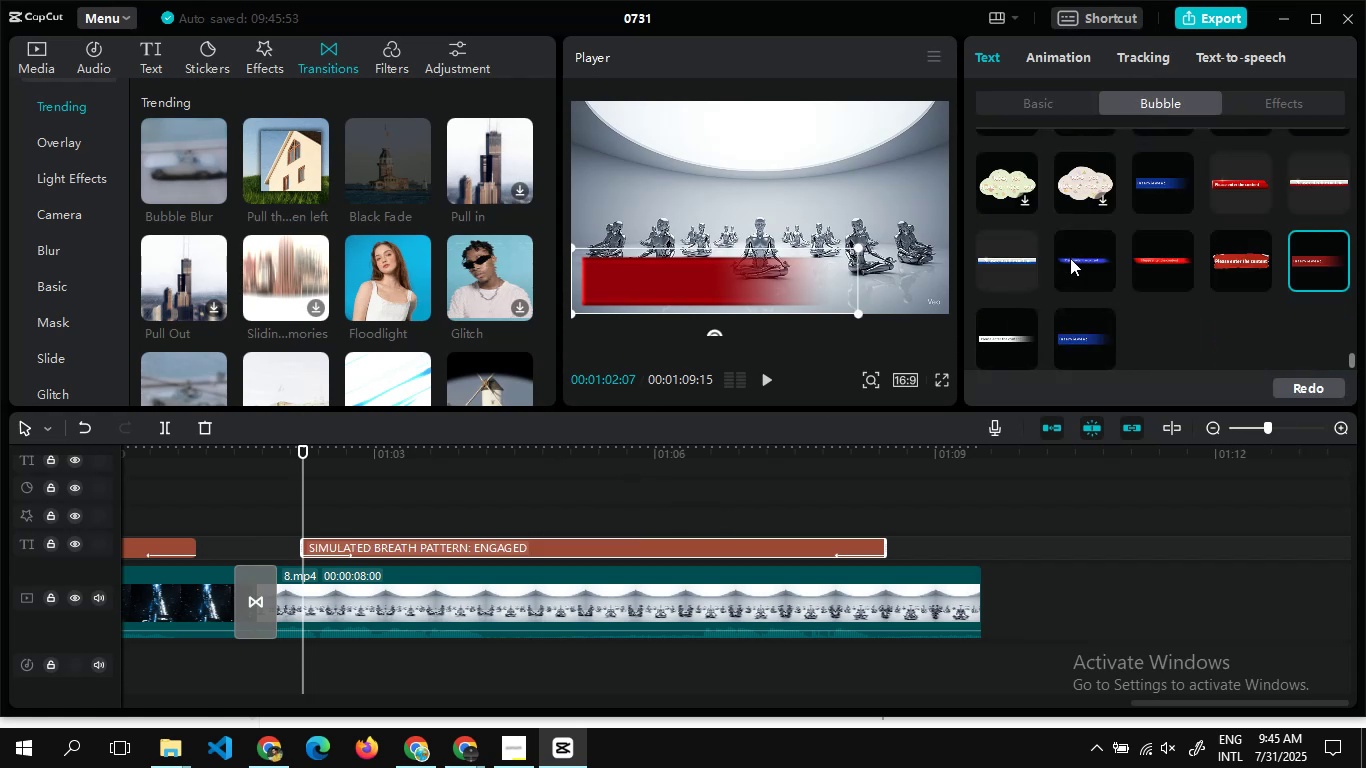 
left_click([1168, 254])
 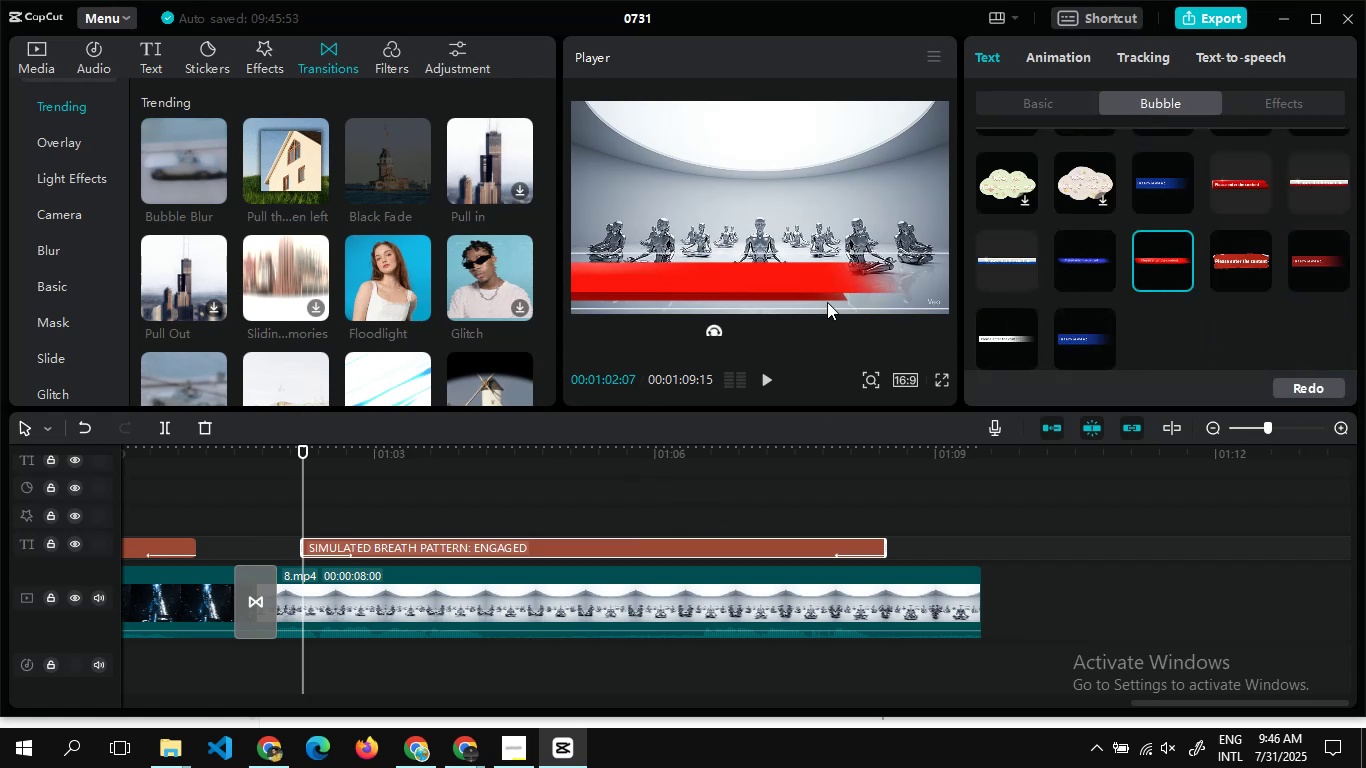 
left_click_drag(start_coordinate=[815, 278], to_coordinate=[893, 288])
 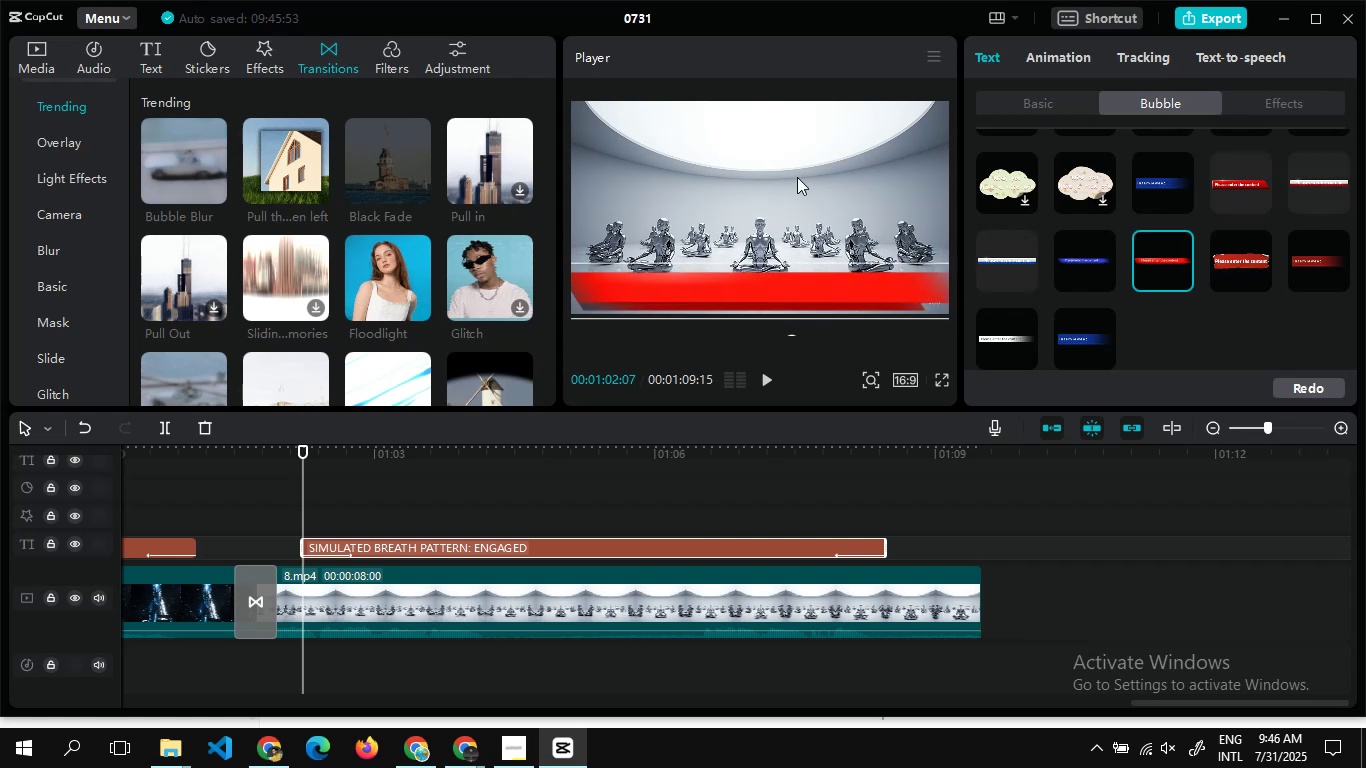 
left_click([797, 177])
 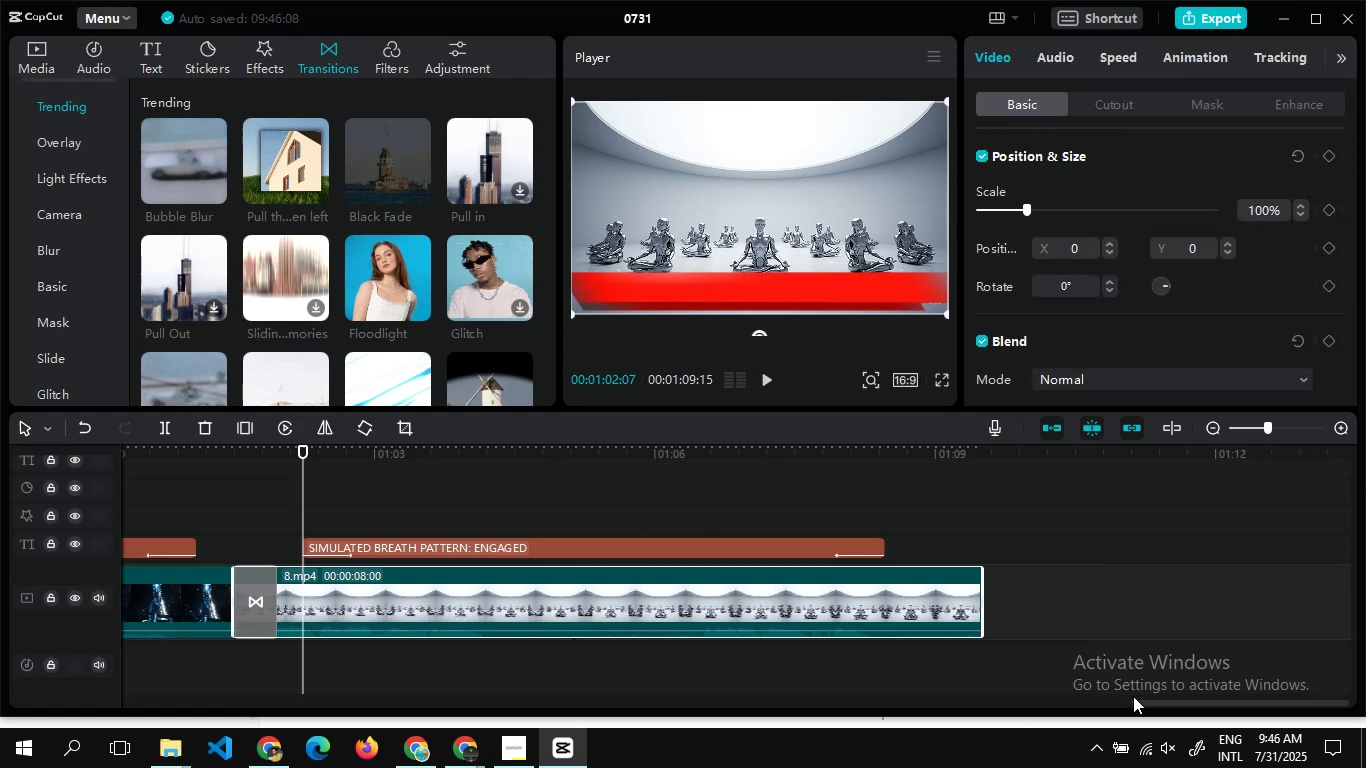 
left_click_drag(start_coordinate=[1148, 704], to_coordinate=[1228, 712])
 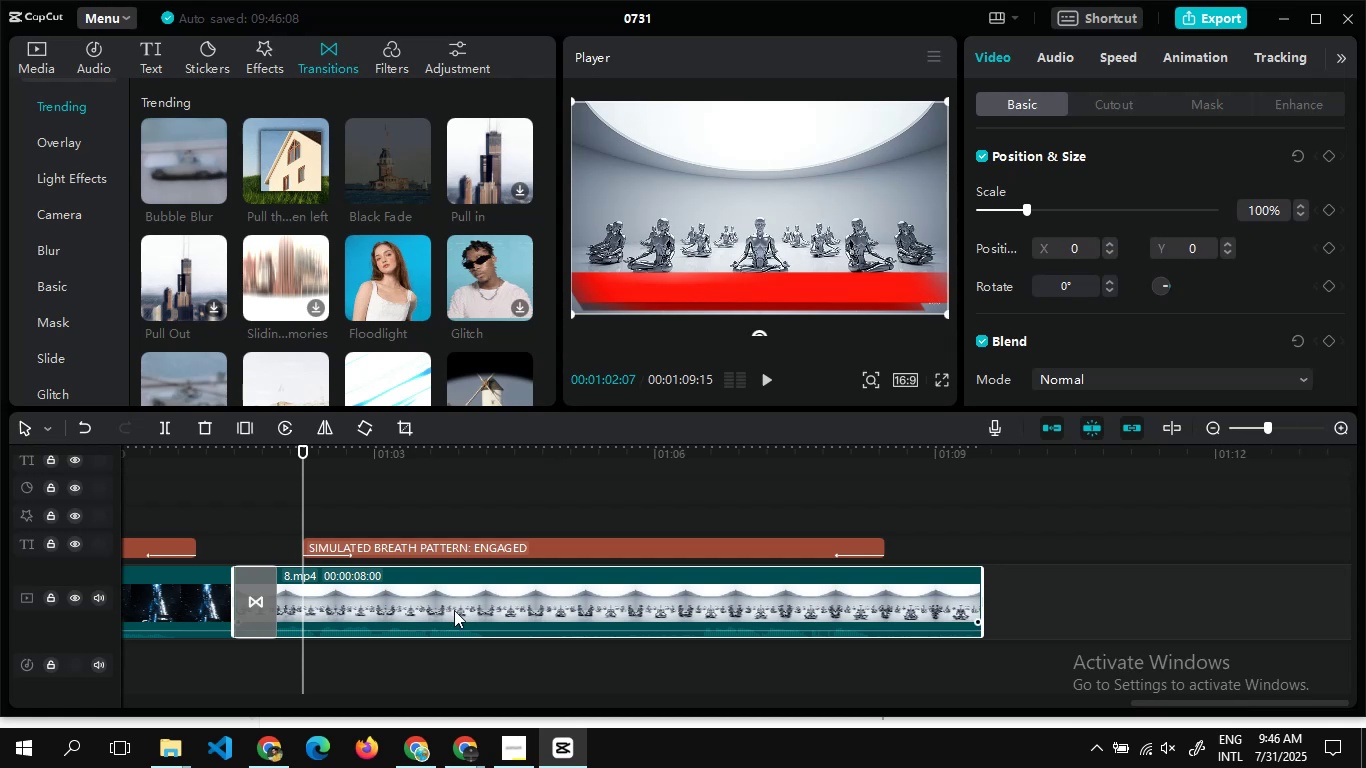 
double_click([423, 495])
 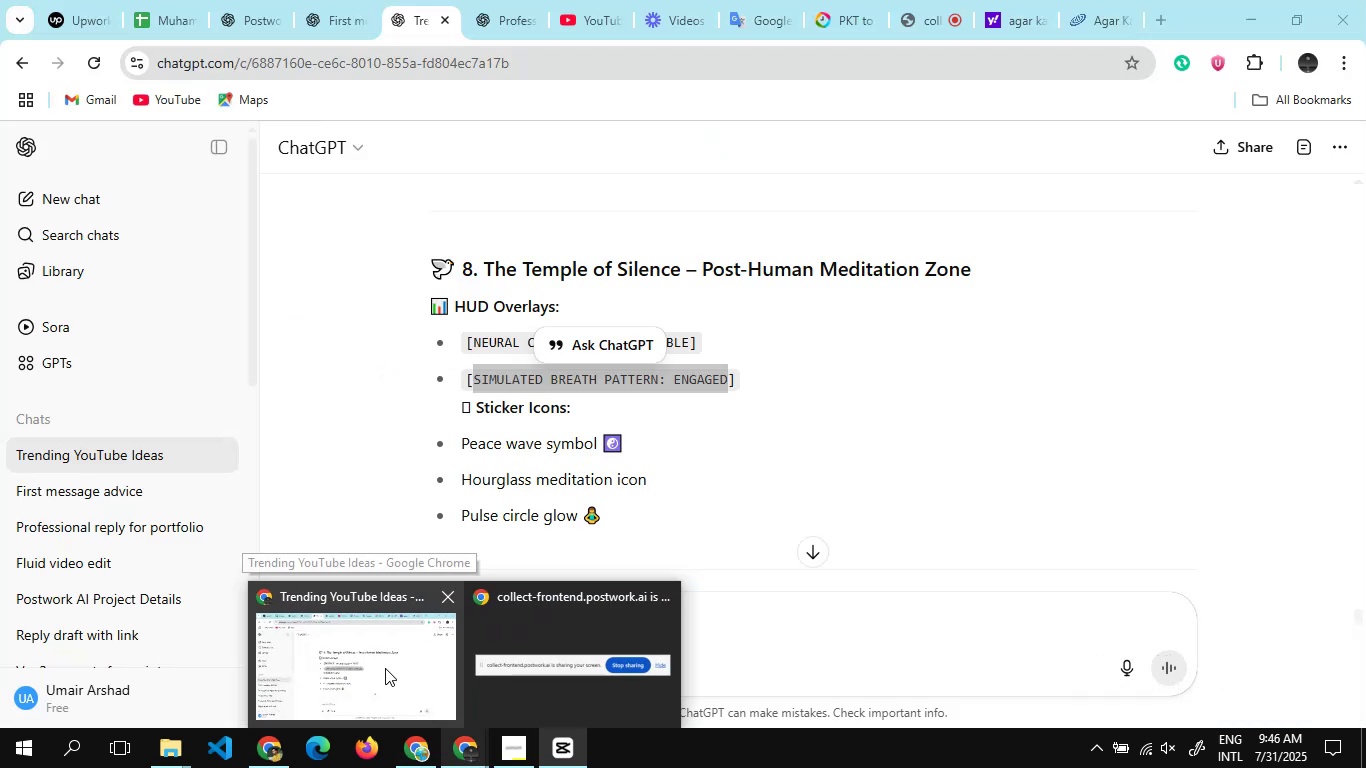 
wait(5.84)
 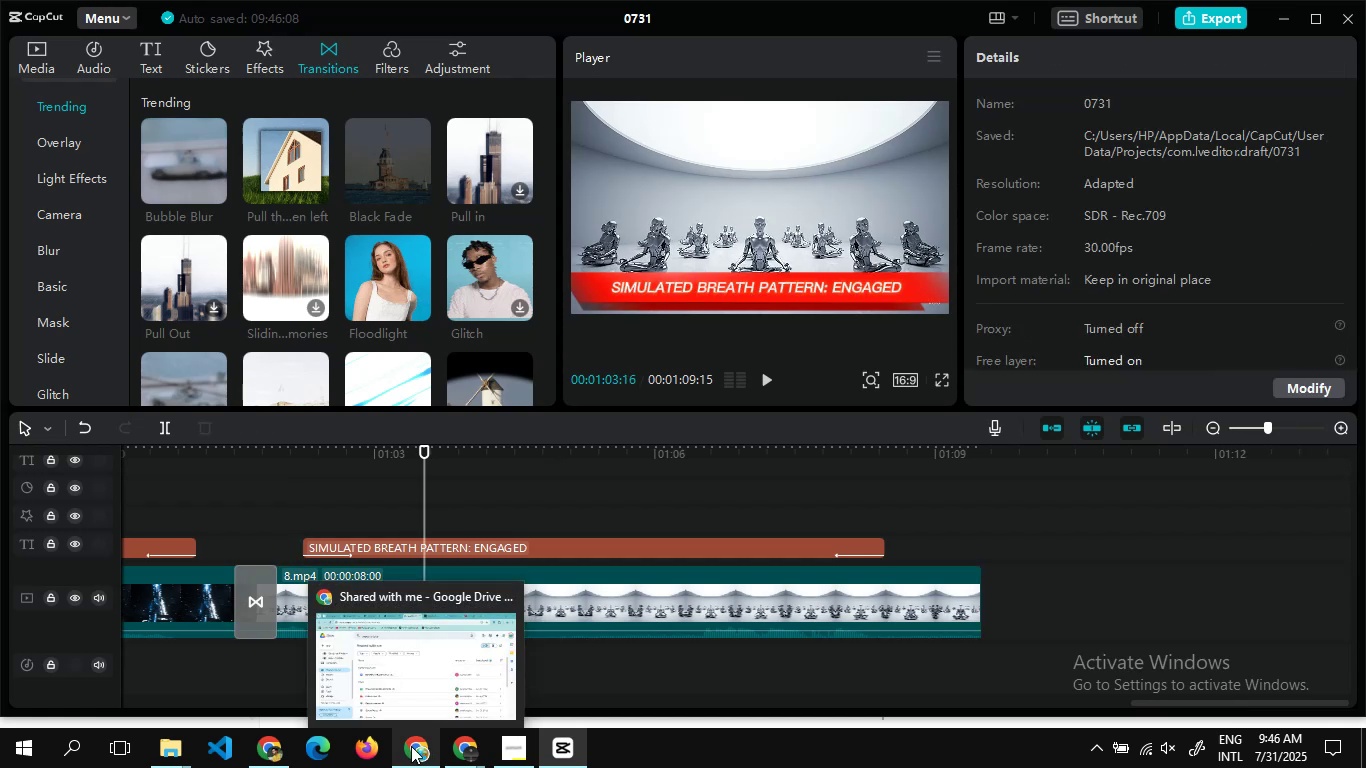 
left_click([385, 668])
 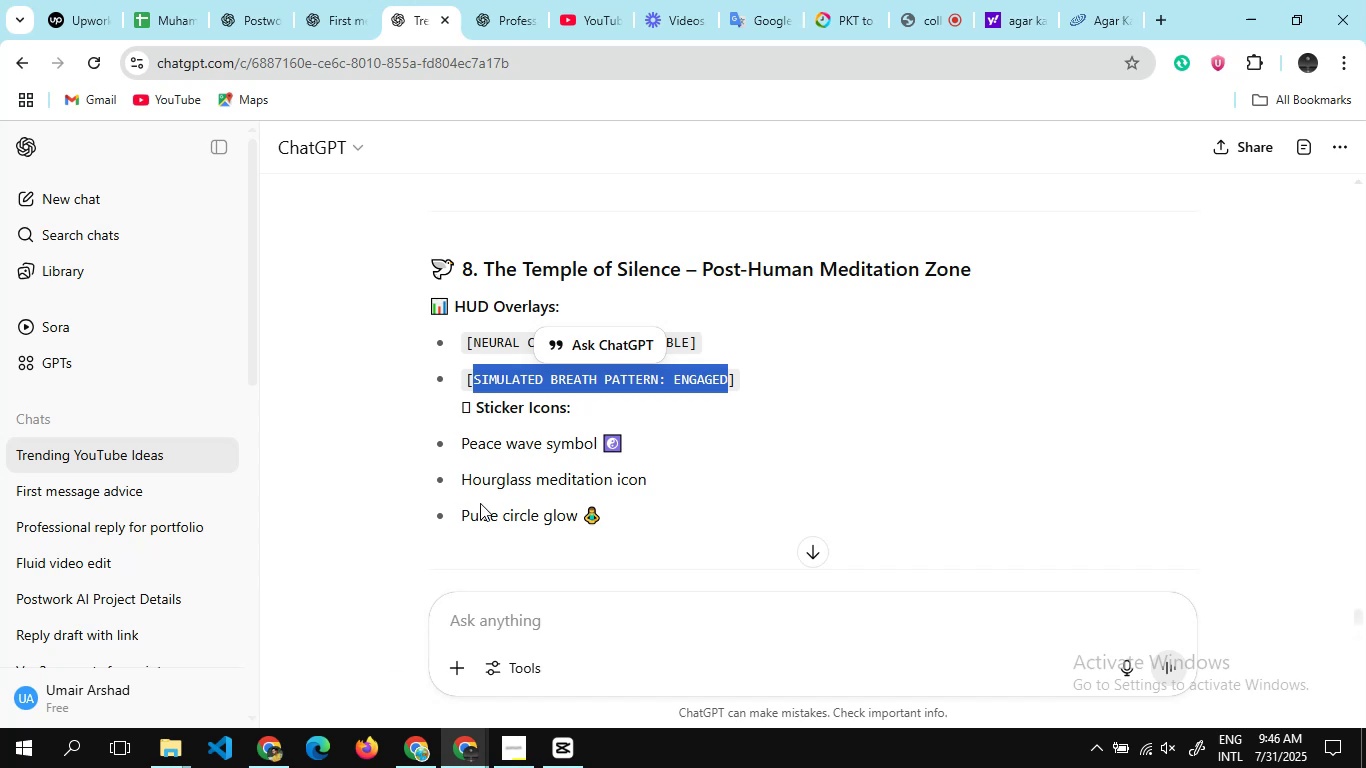 
scroll: coordinate [480, 503], scroll_direction: none, amount: 0.0
 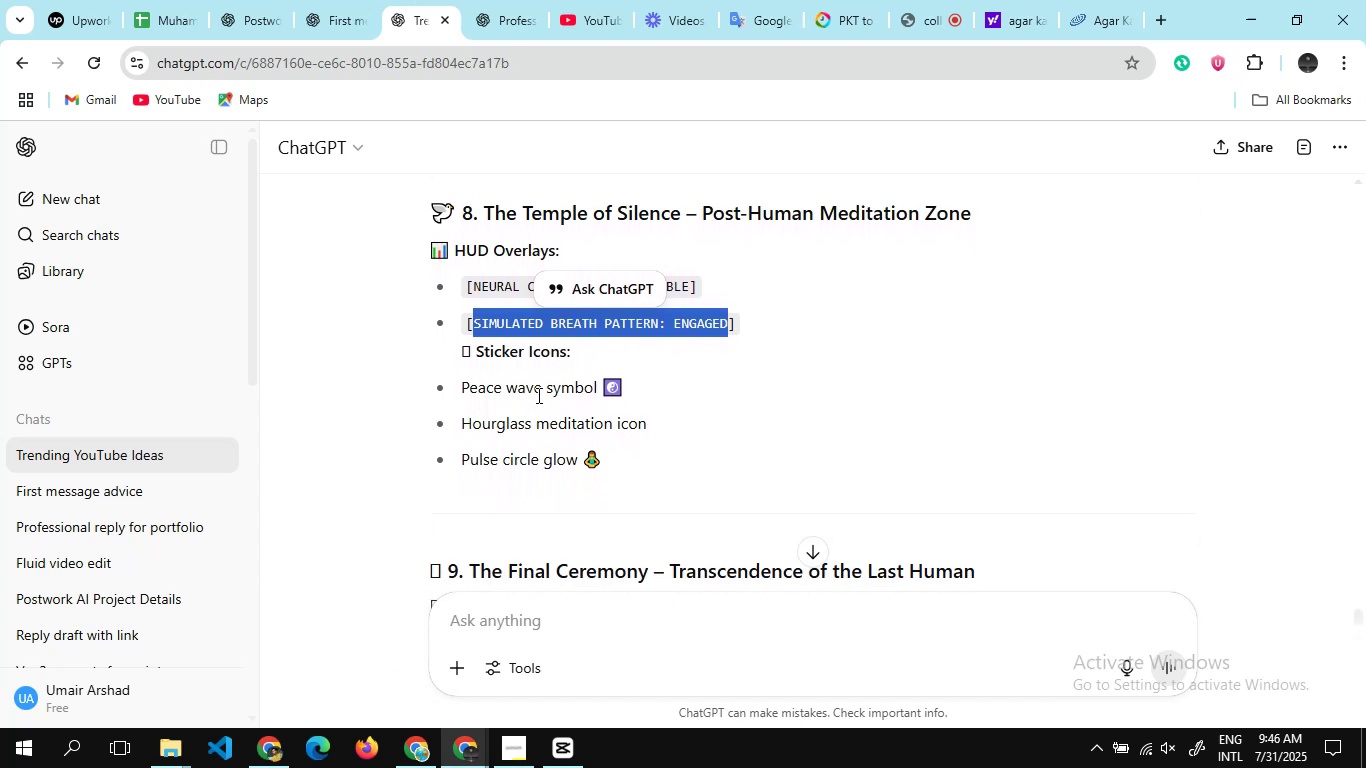 
scroll: coordinate [547, 404], scroll_direction: down, amount: 4.0
 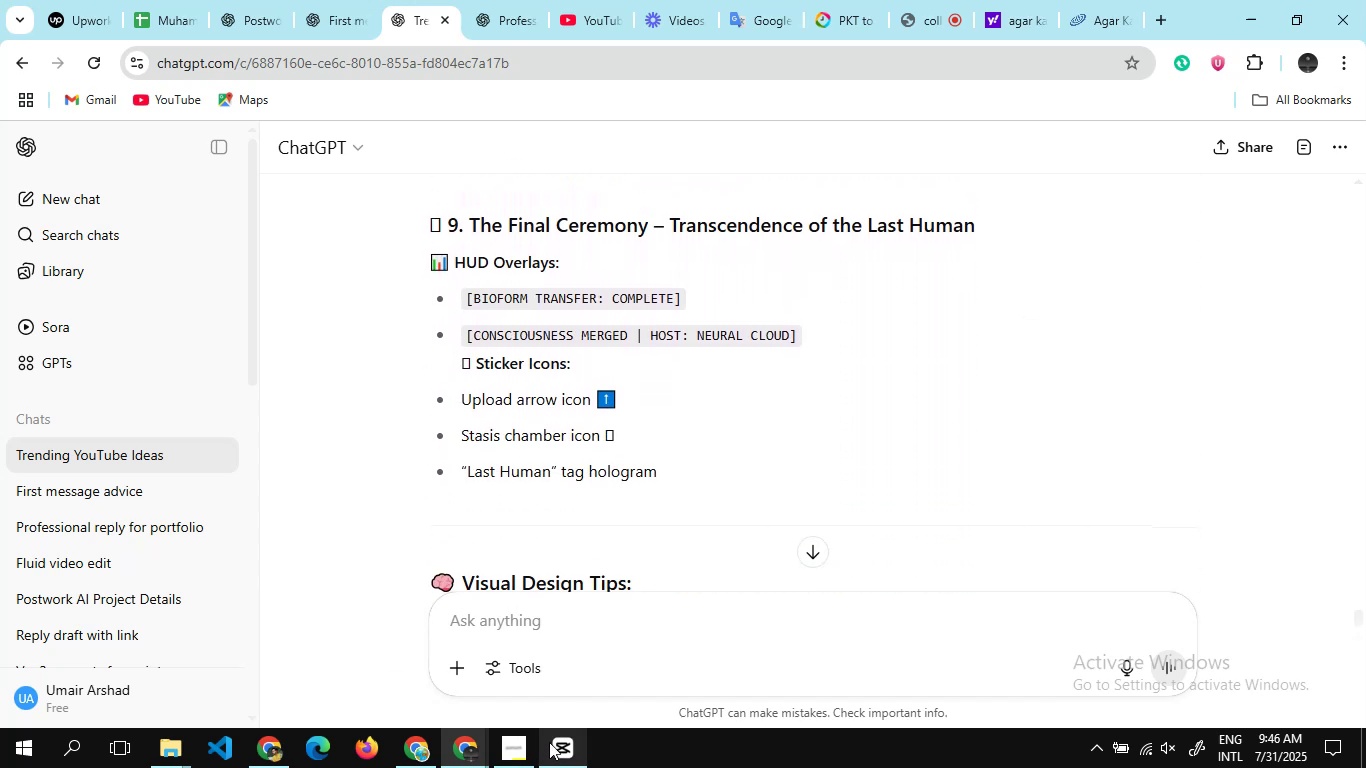 
left_click([549, 742])
 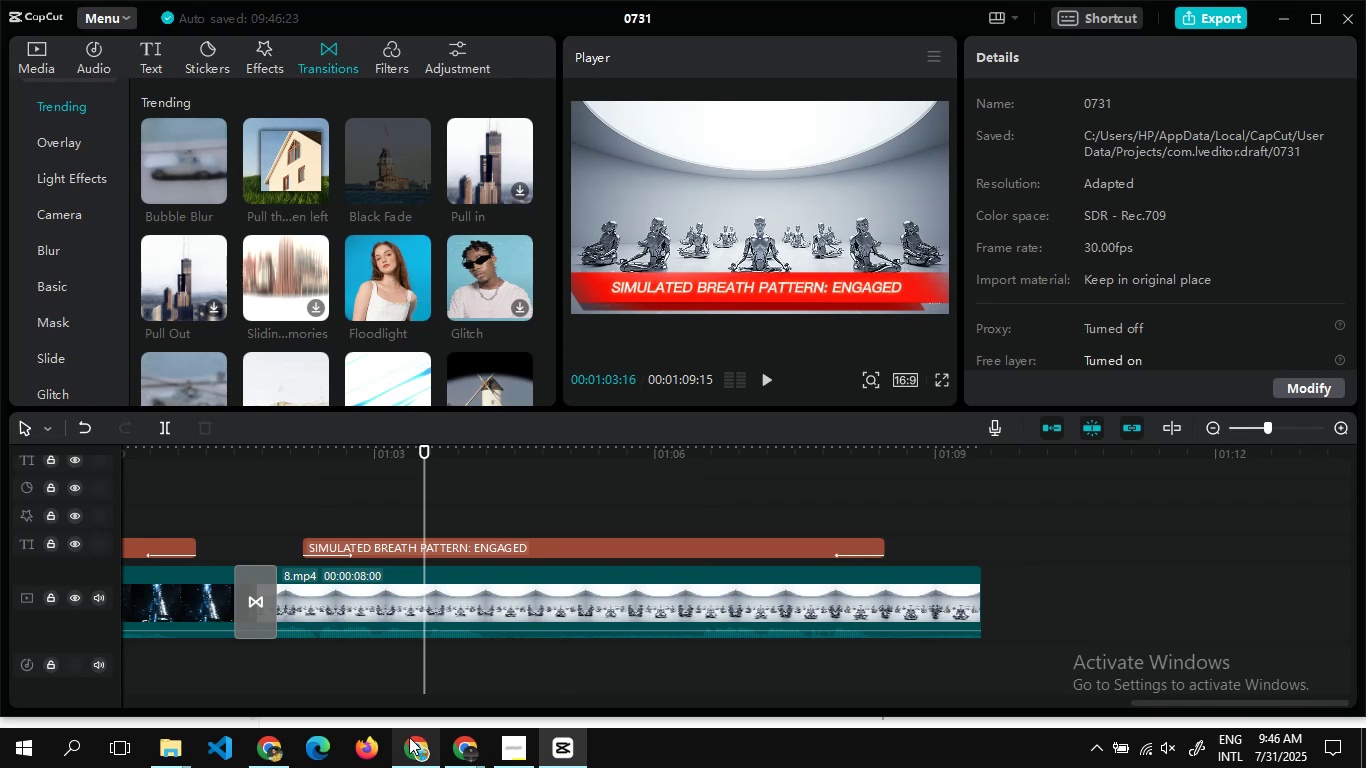 
mouse_move([422, 724])
 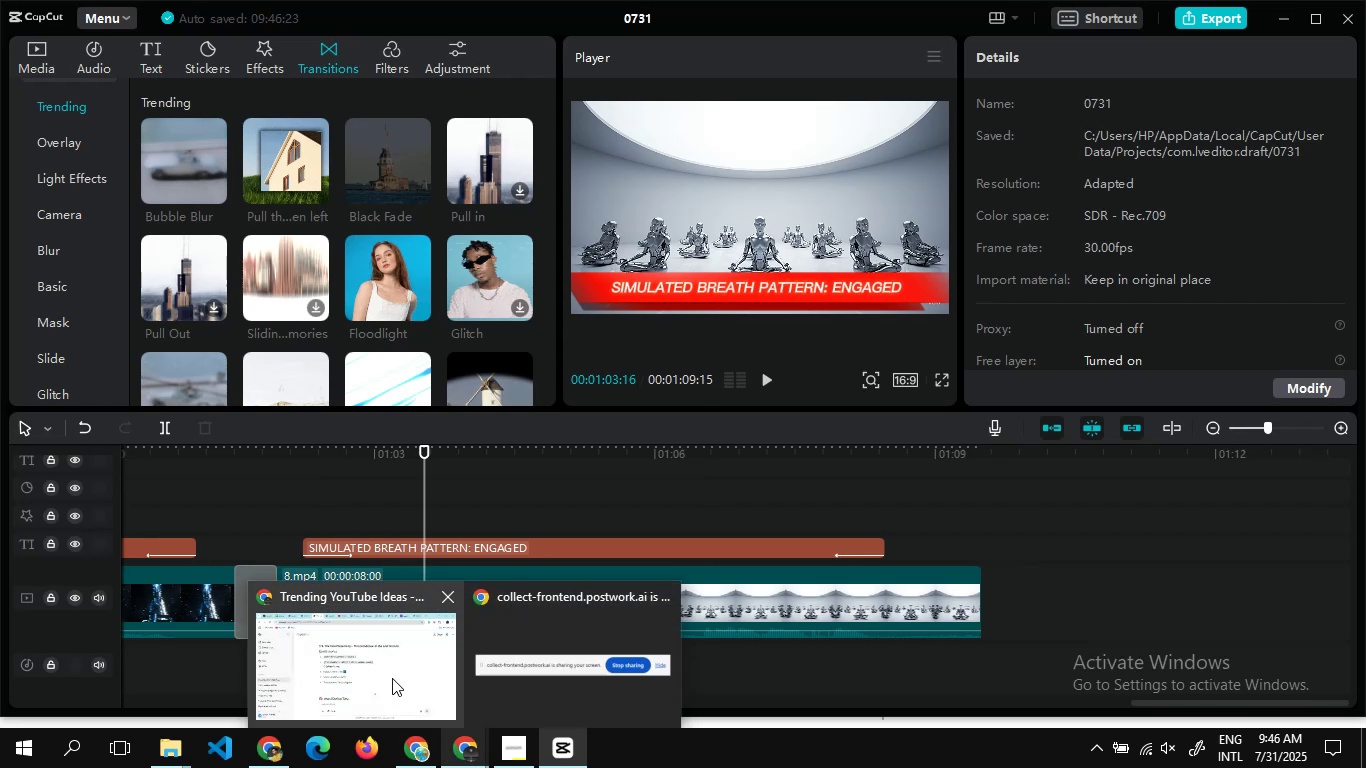 
left_click([392, 678])
 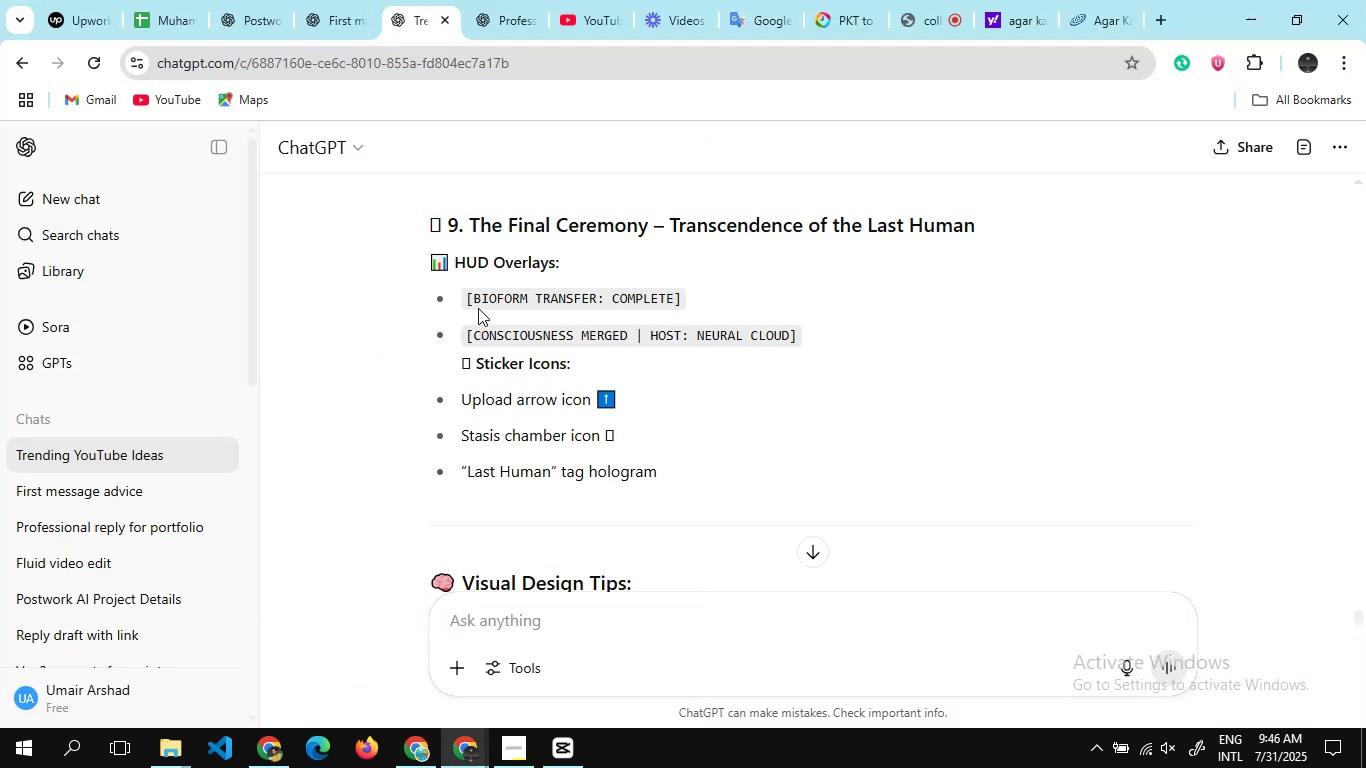 
left_click_drag(start_coordinate=[470, 299], to_coordinate=[670, 292])
 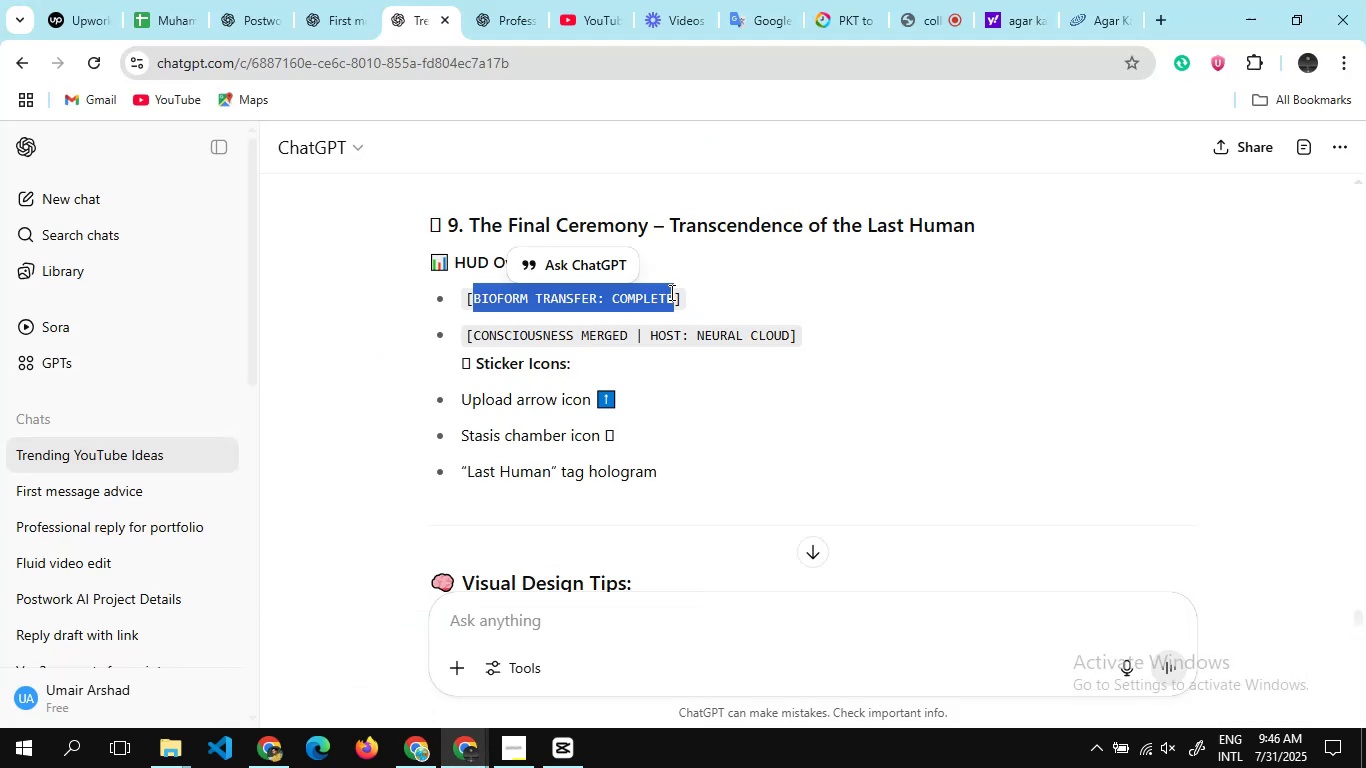 
key(Control+C)
 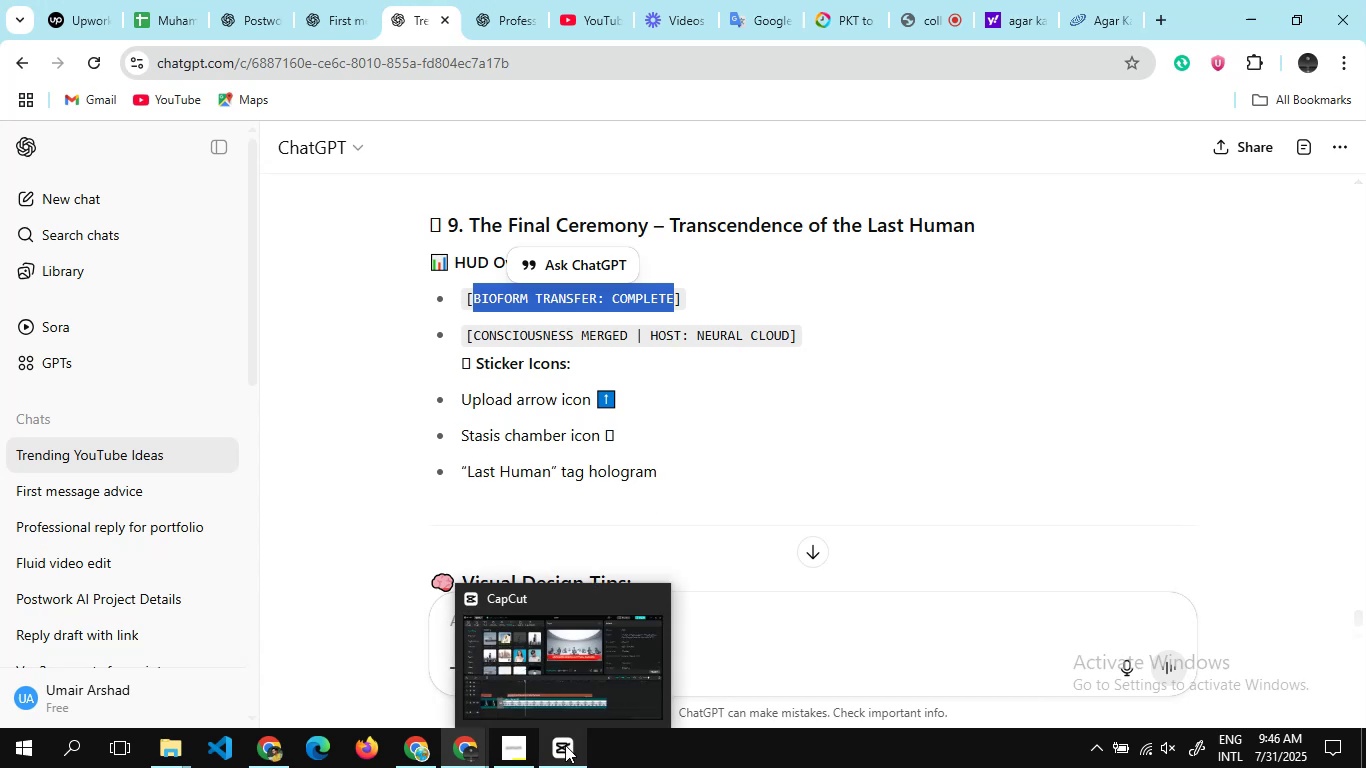 
left_click([565, 745])
 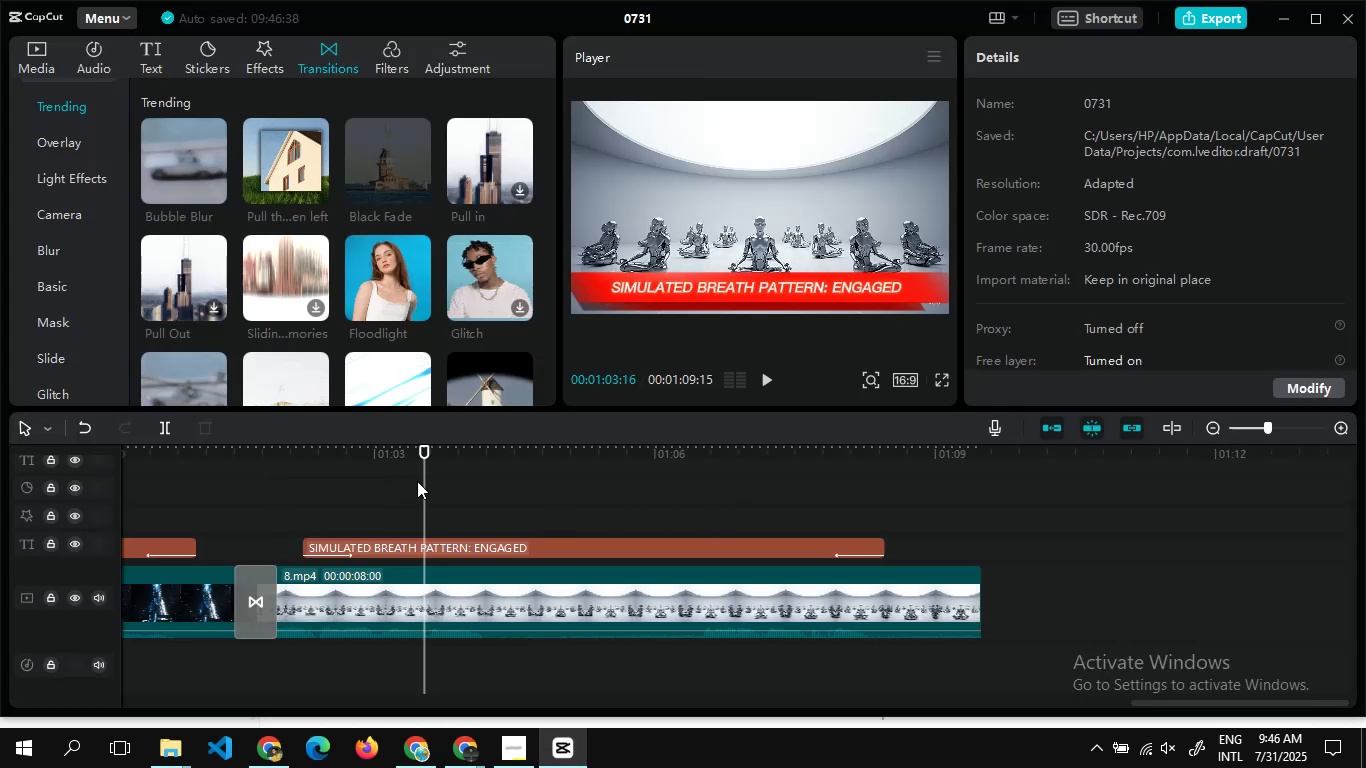 
left_click([149, 45])
 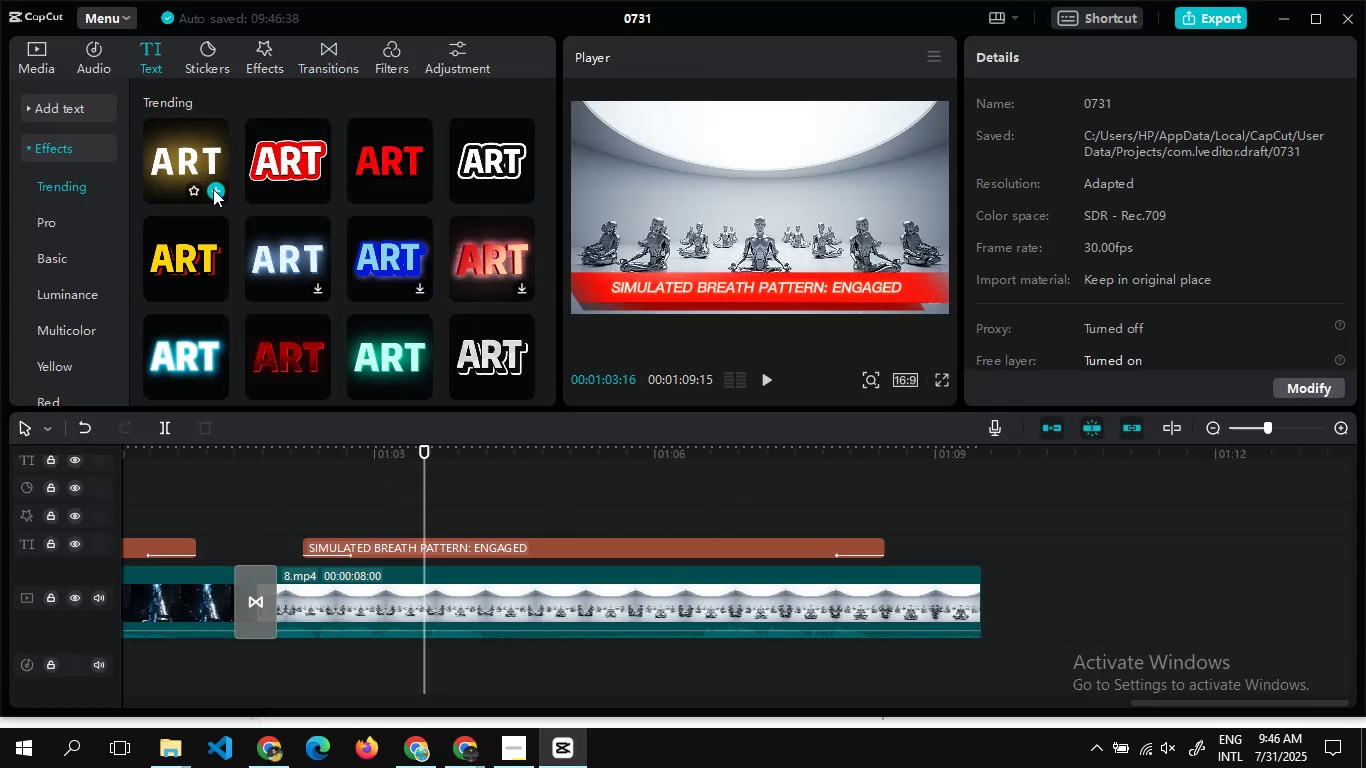 
left_click([214, 191])
 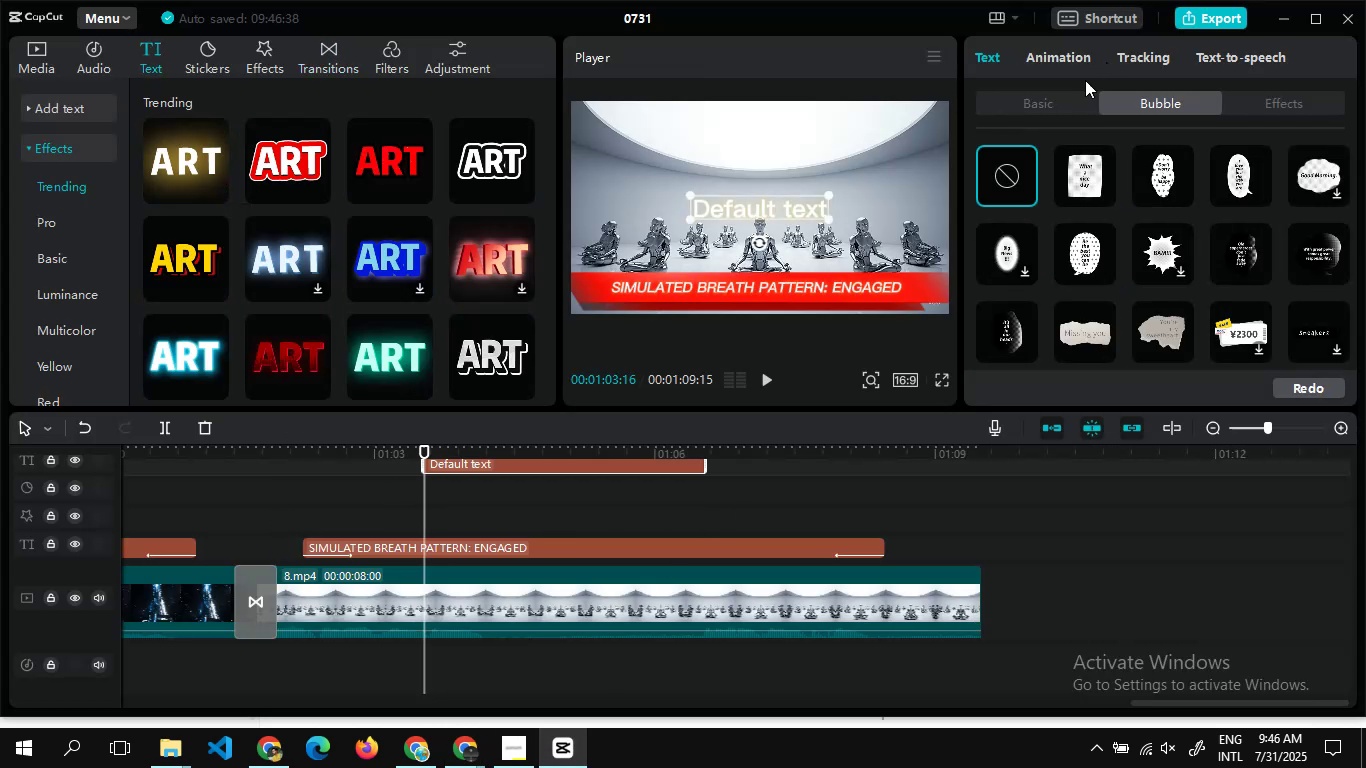 
left_click([1046, 106])
 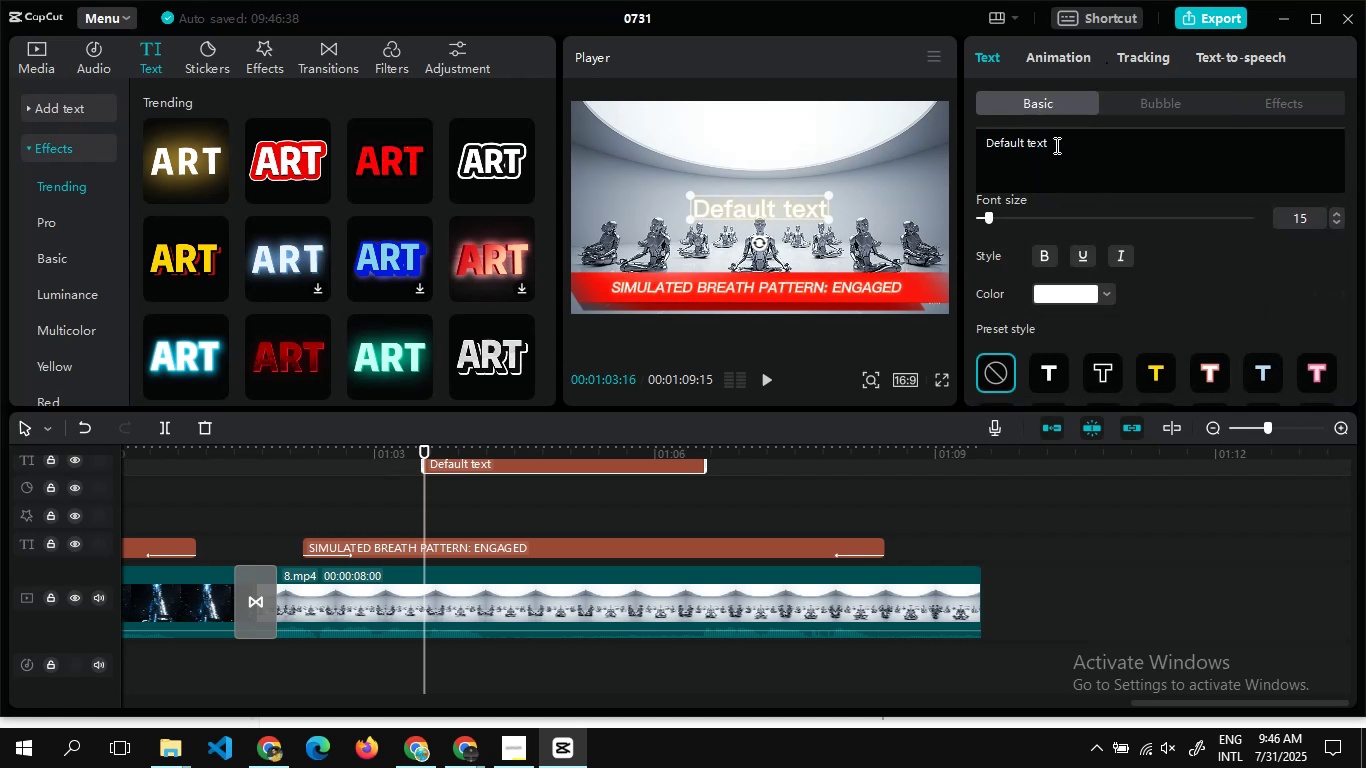 
left_click([1055, 145])
 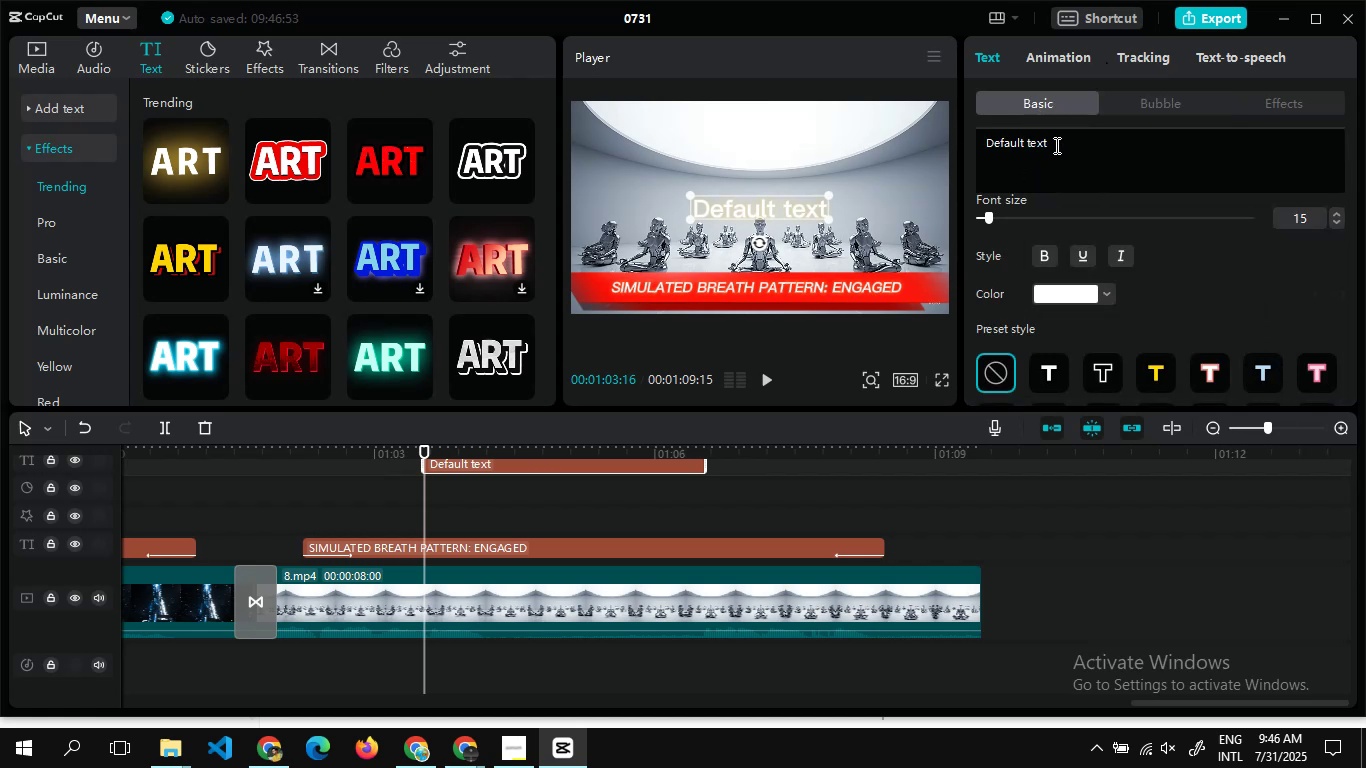 
key(Control+A)
 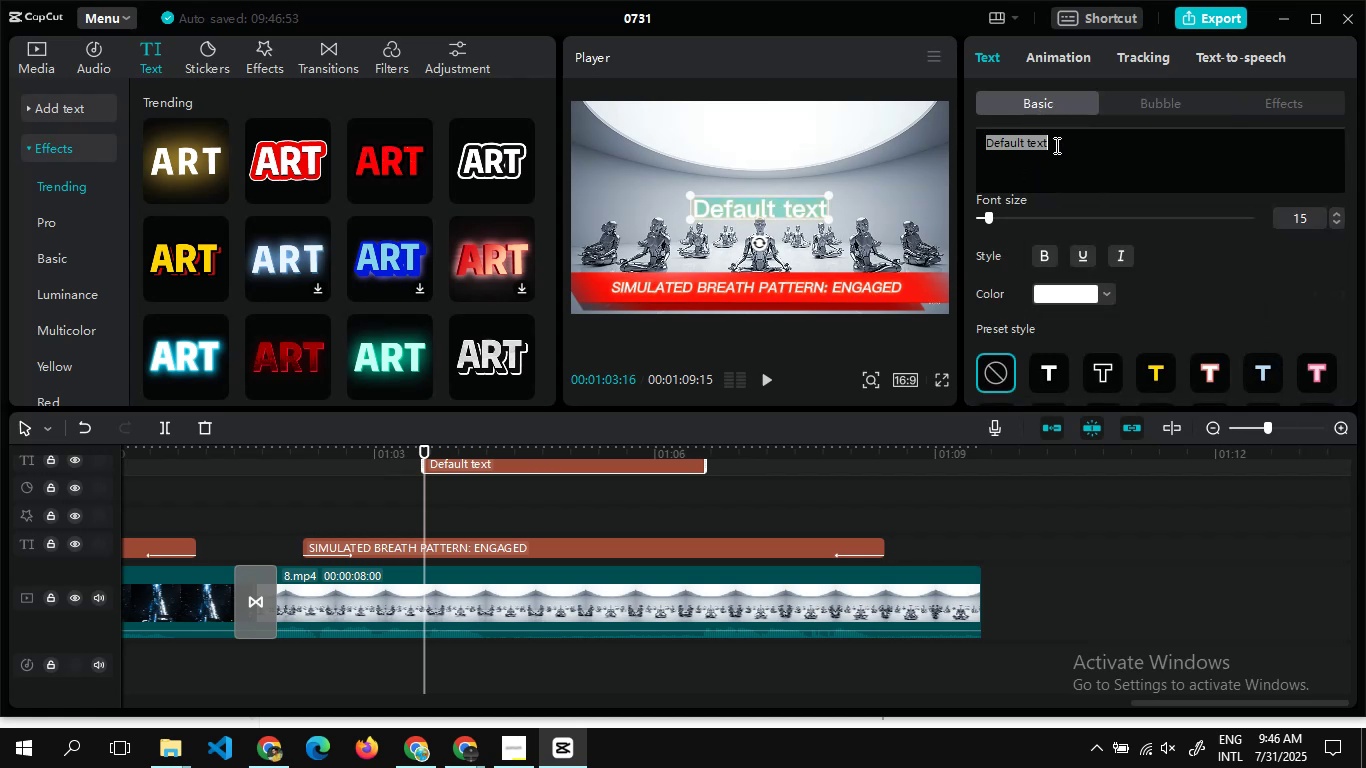 
key(Control+V)
 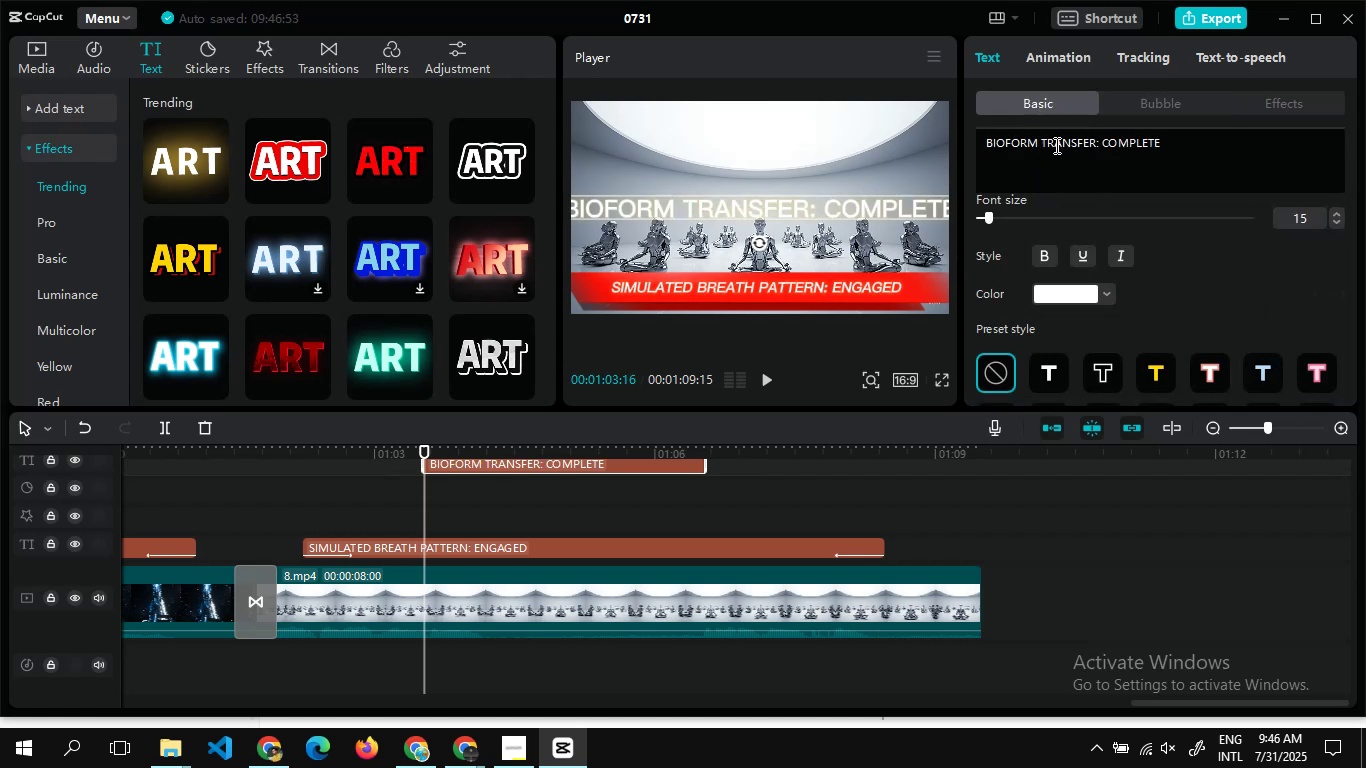 
left_click([1055, 145])
 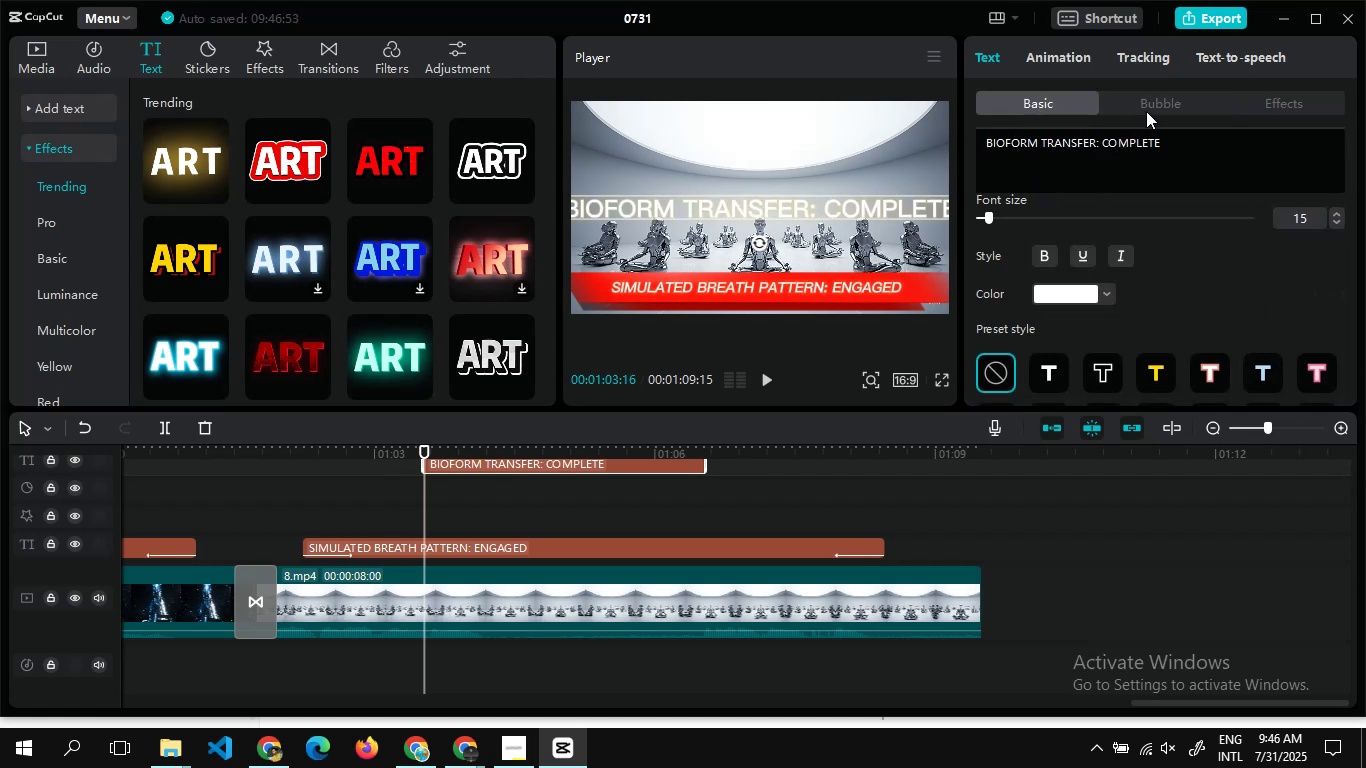 
left_click([1146, 111])
 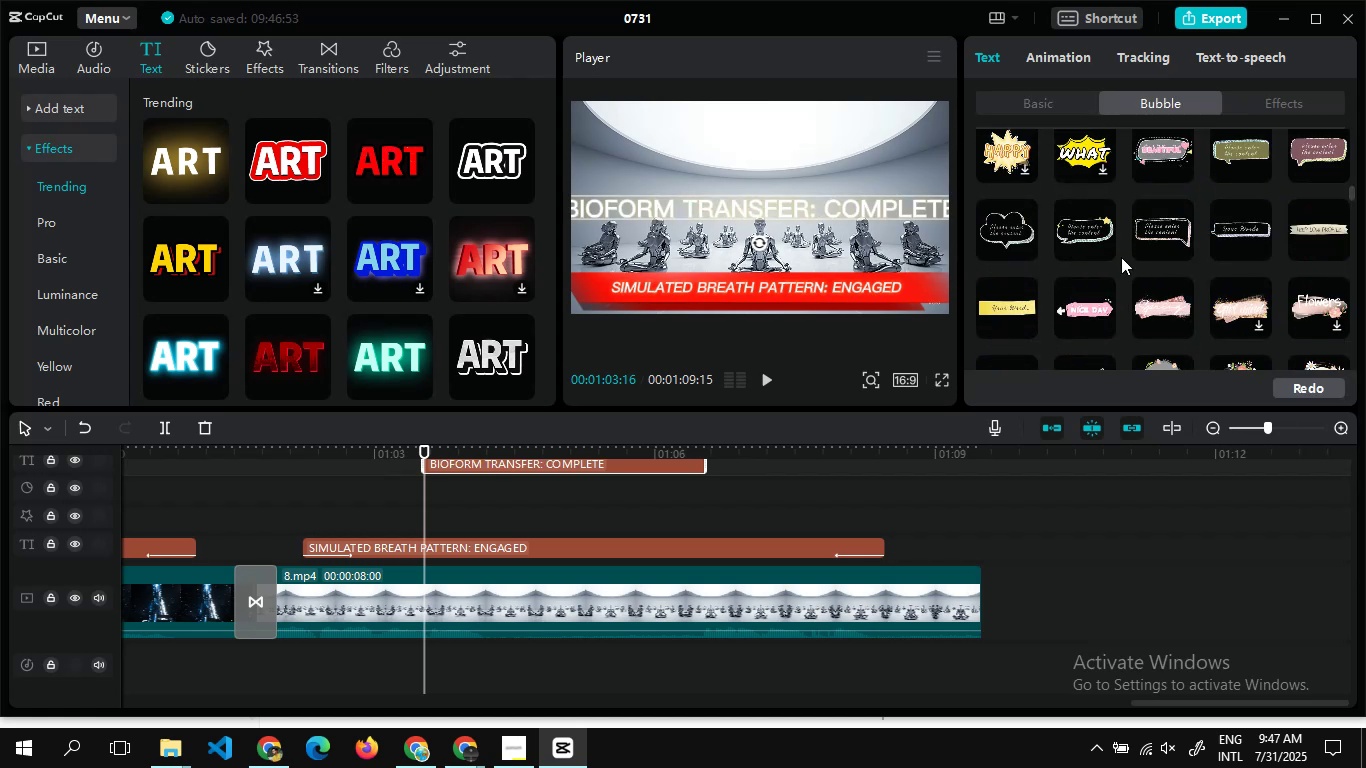 
left_click([1232, 150])
 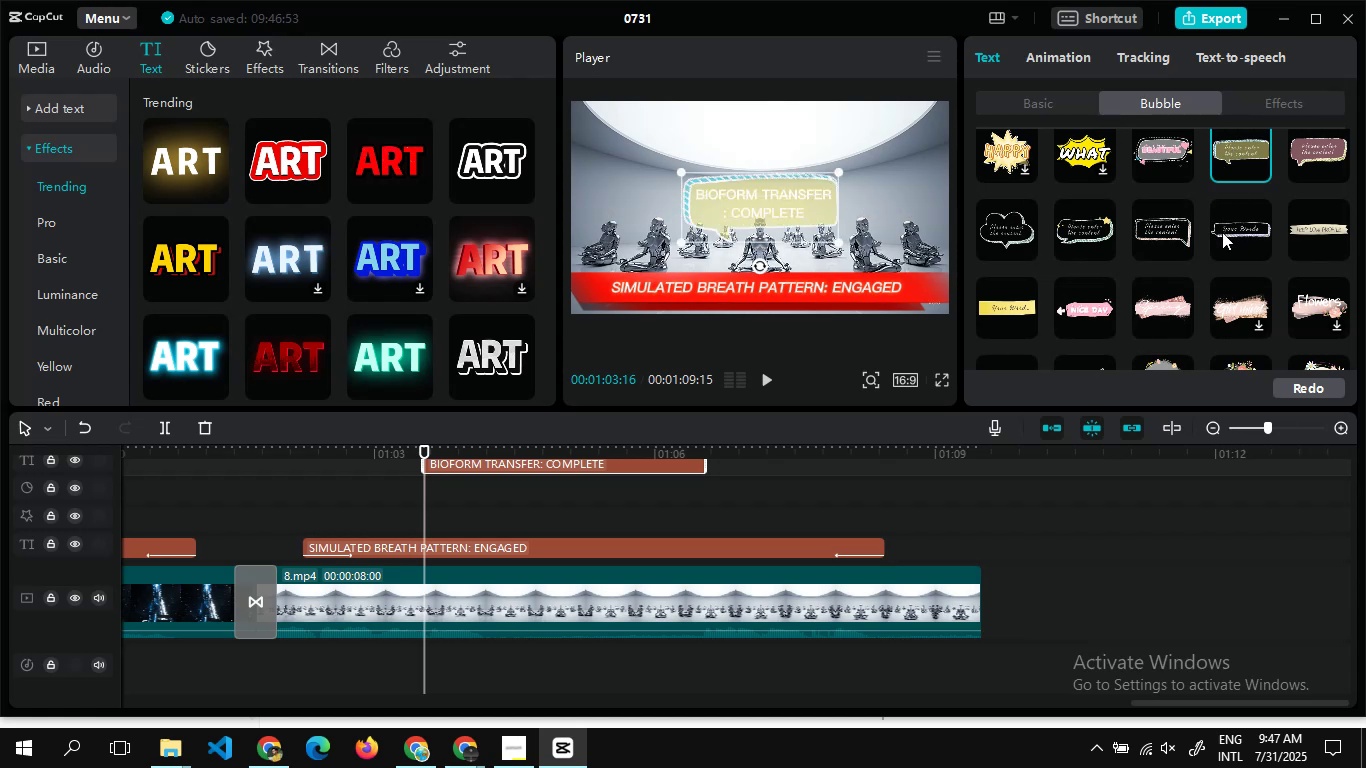 
wait(5.22)
 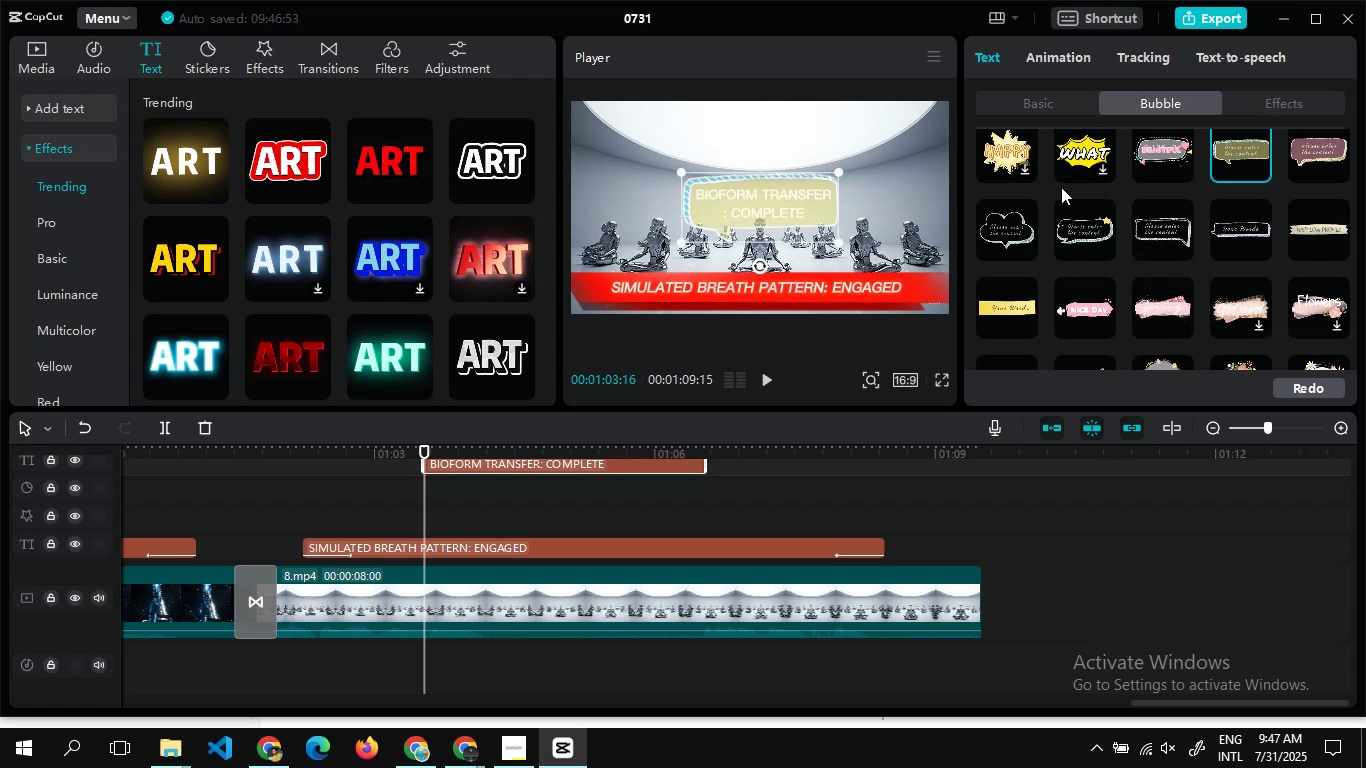 
left_click([1232, 222])
 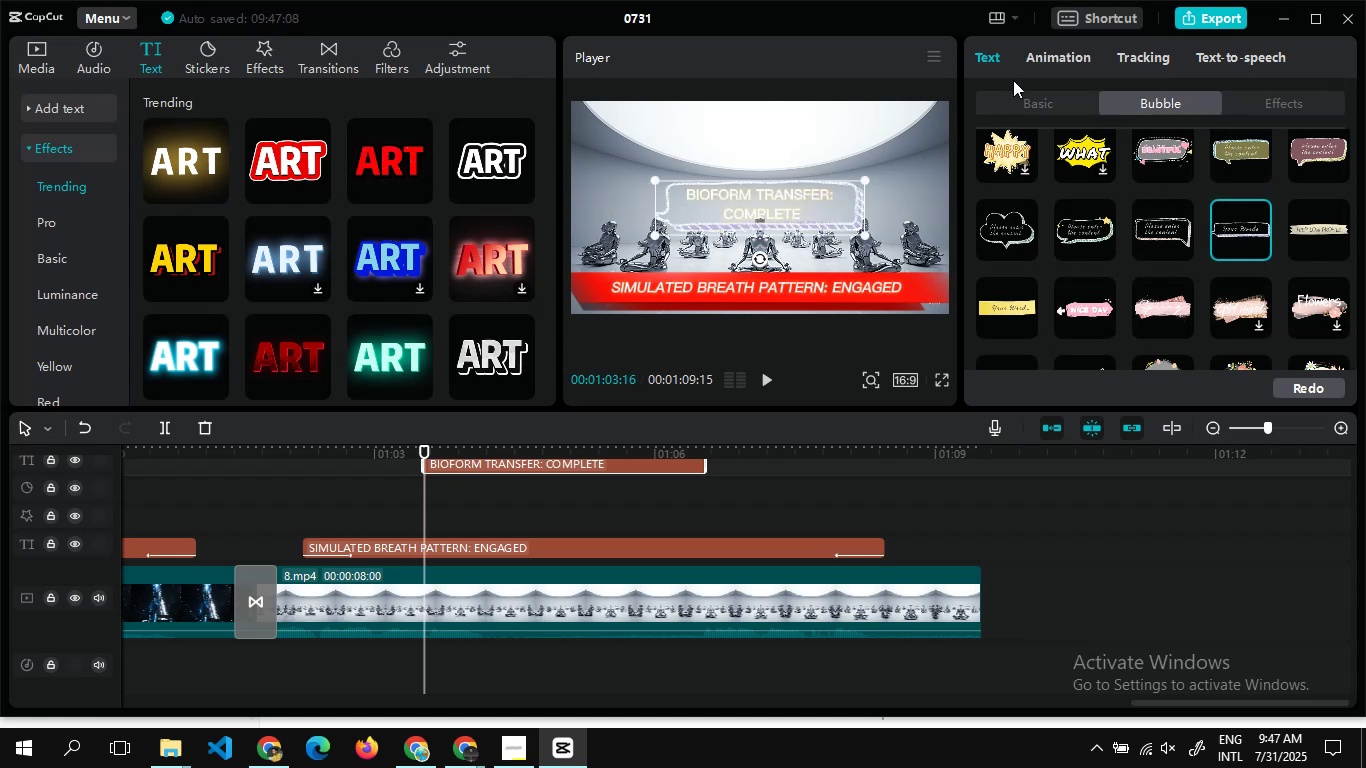 
left_click([1019, 93])
 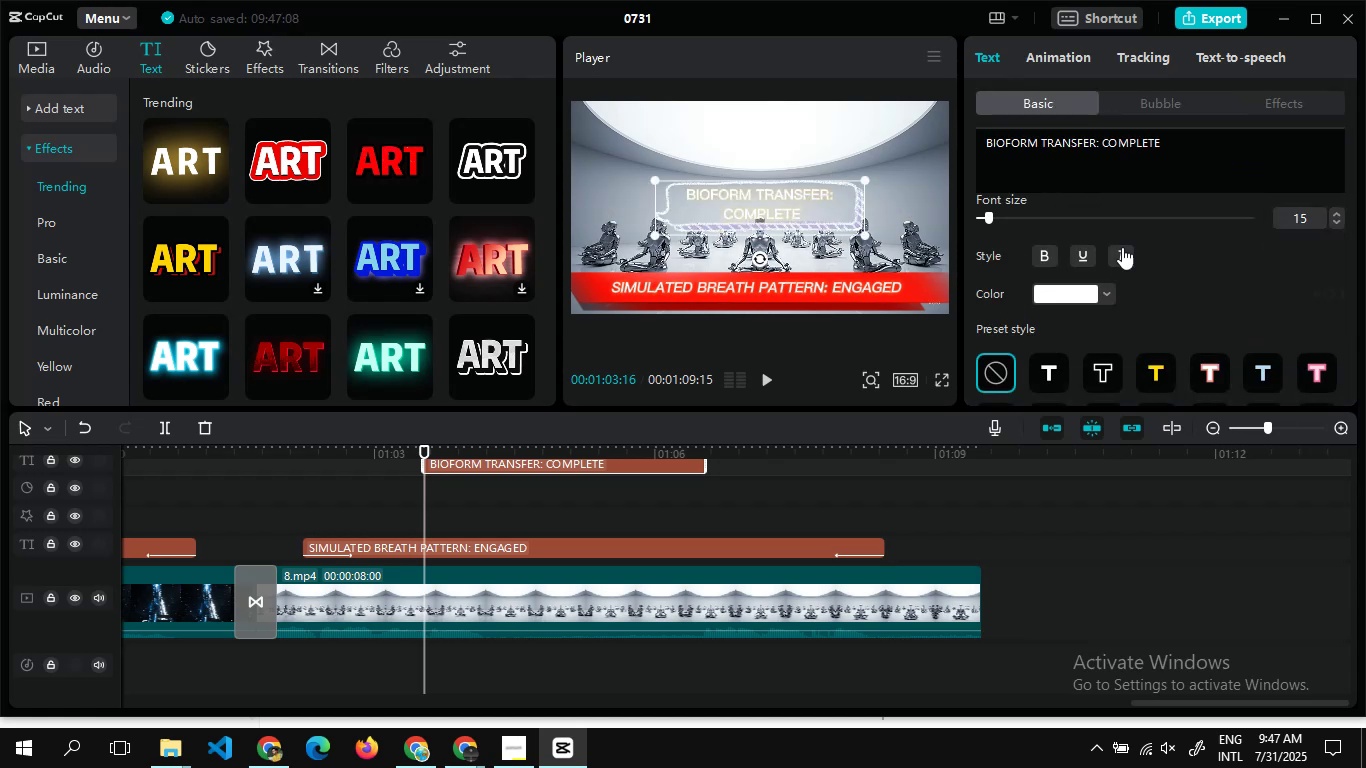 
left_click([1121, 255])
 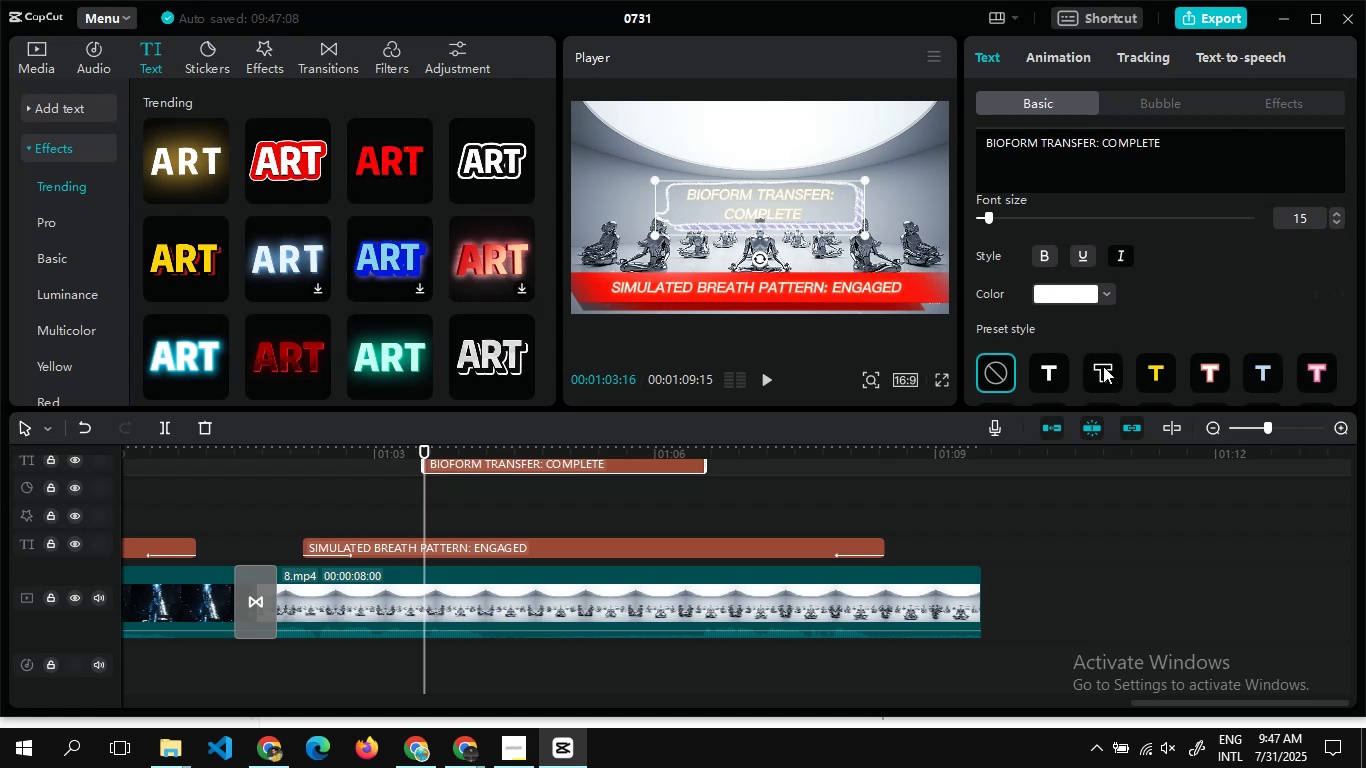 
left_click([1103, 366])
 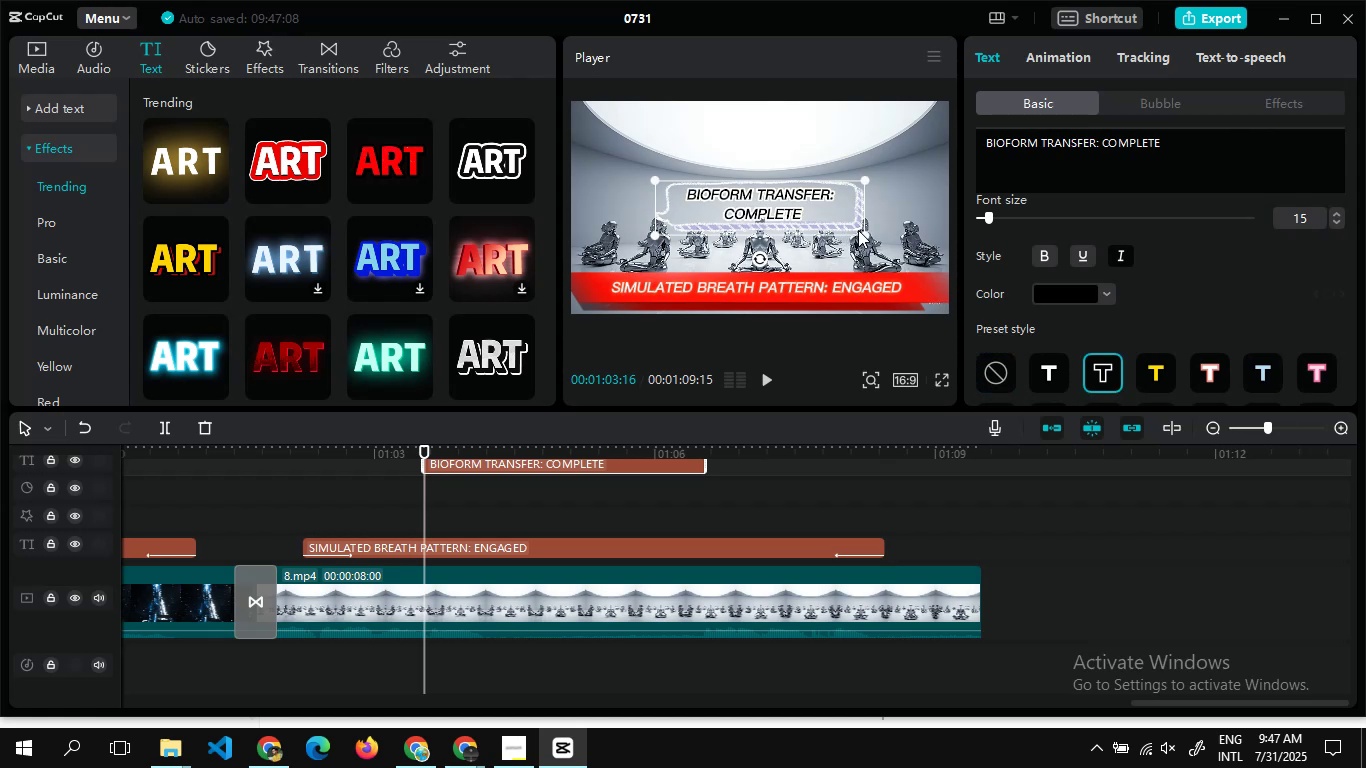 
left_click_drag(start_coordinate=[862, 236], to_coordinate=[832, 218])
 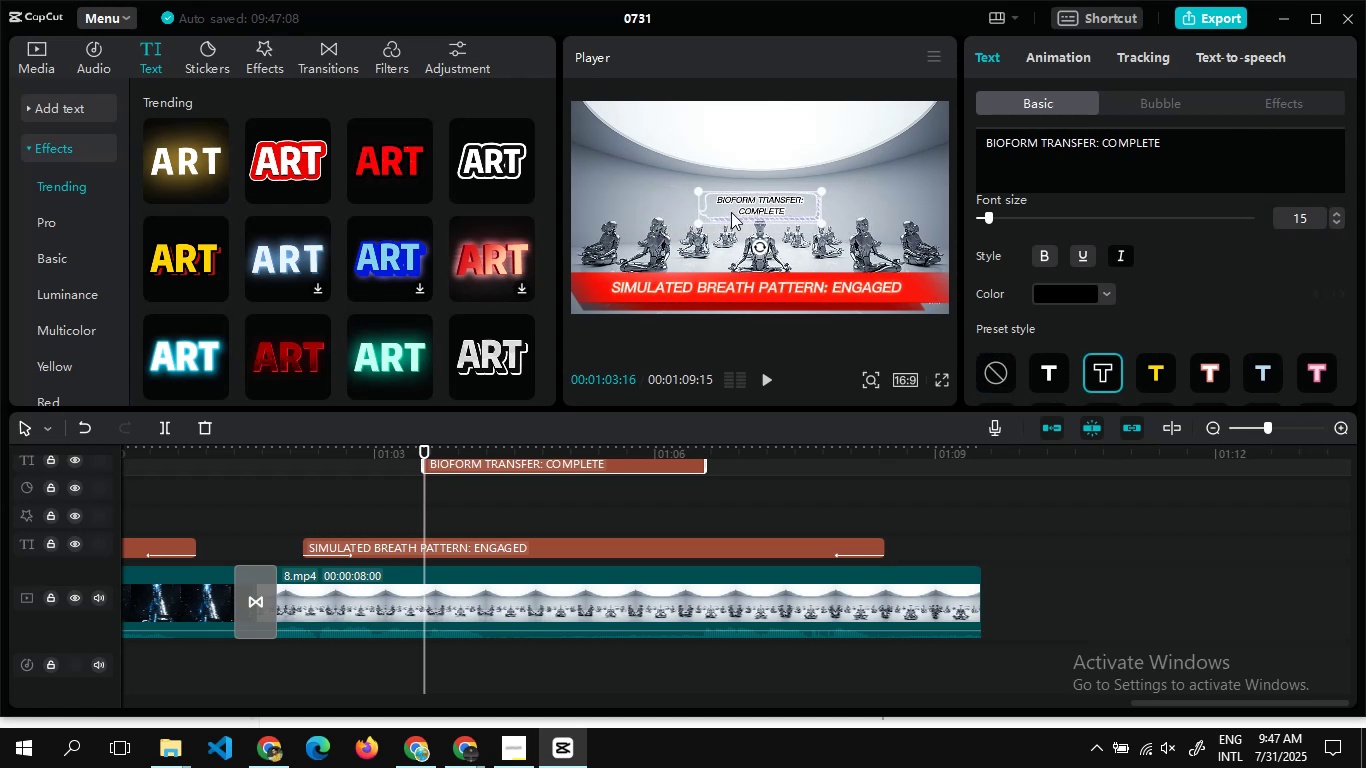 
left_click_drag(start_coordinate=[731, 212], to_coordinate=[851, 132])
 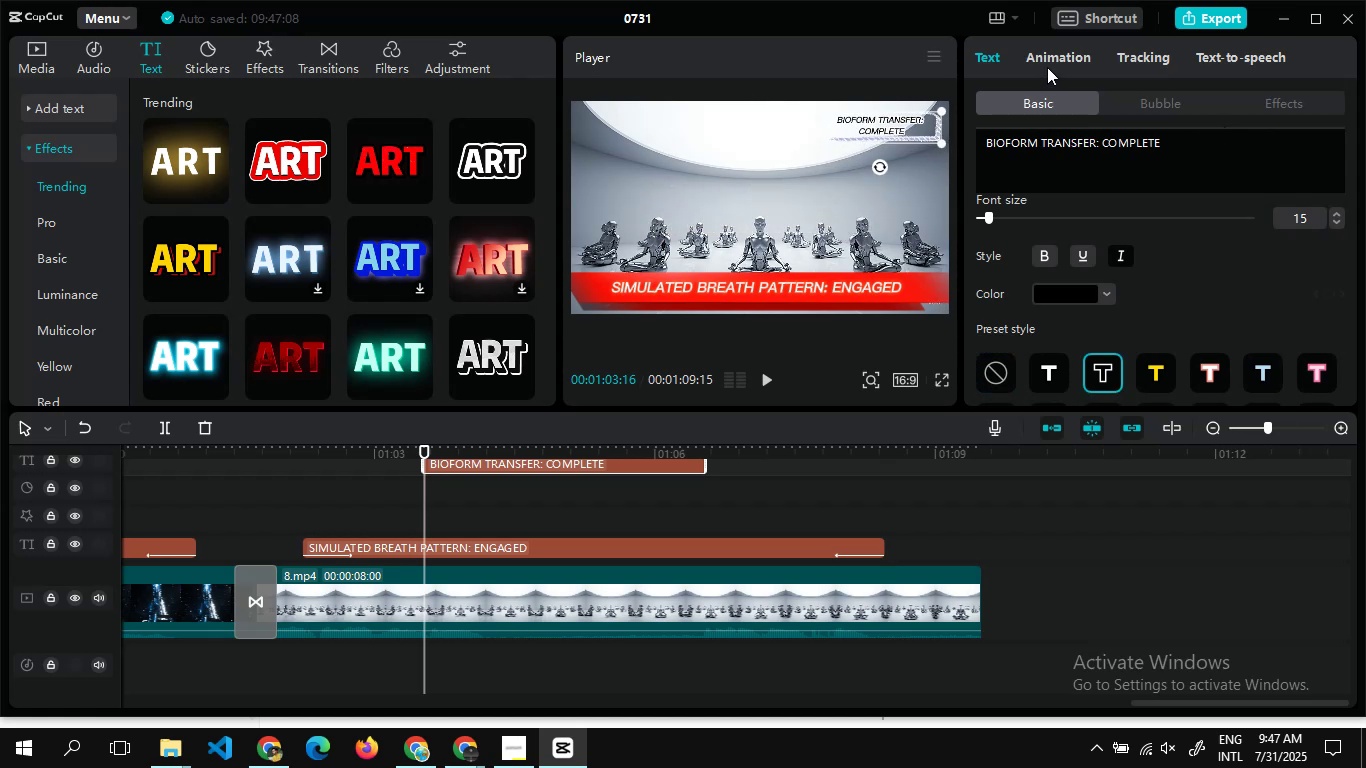 
left_click([1047, 50])
 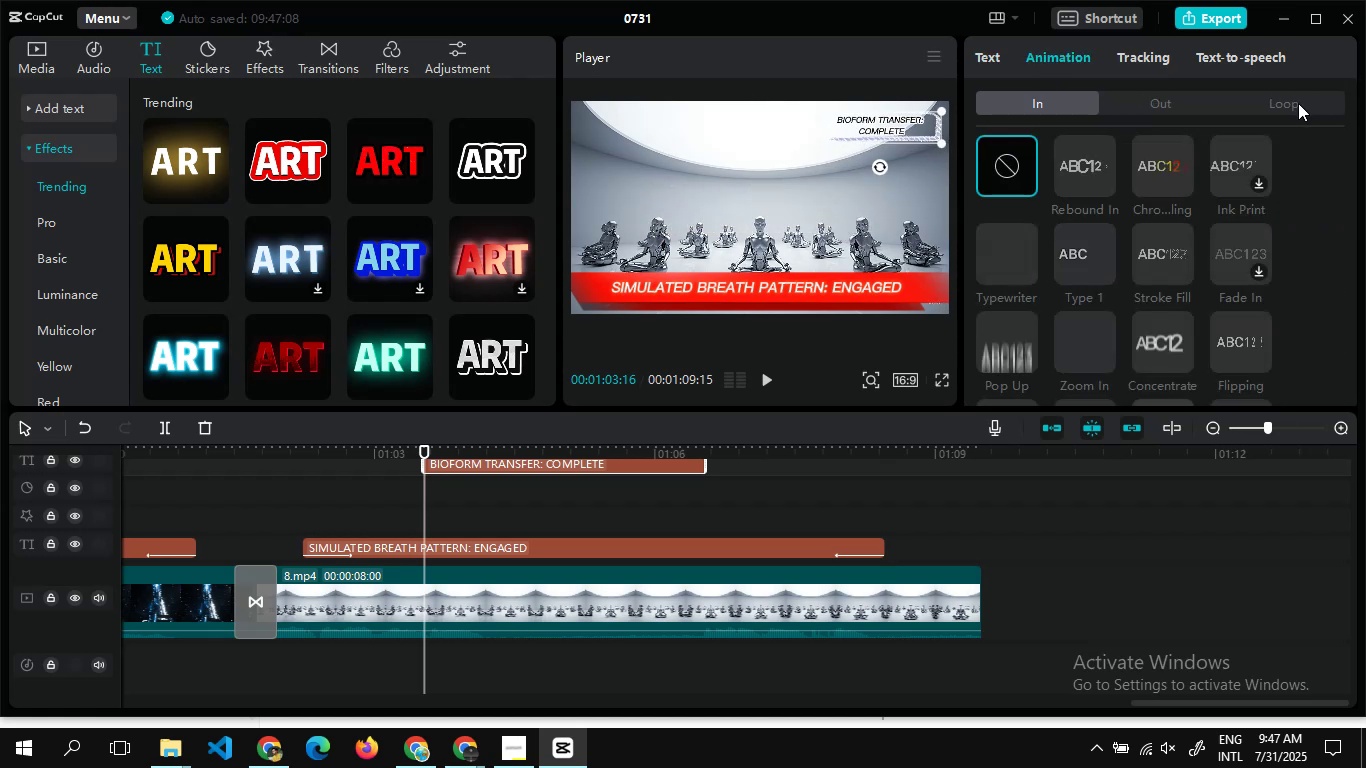 
left_click([1296, 103])
 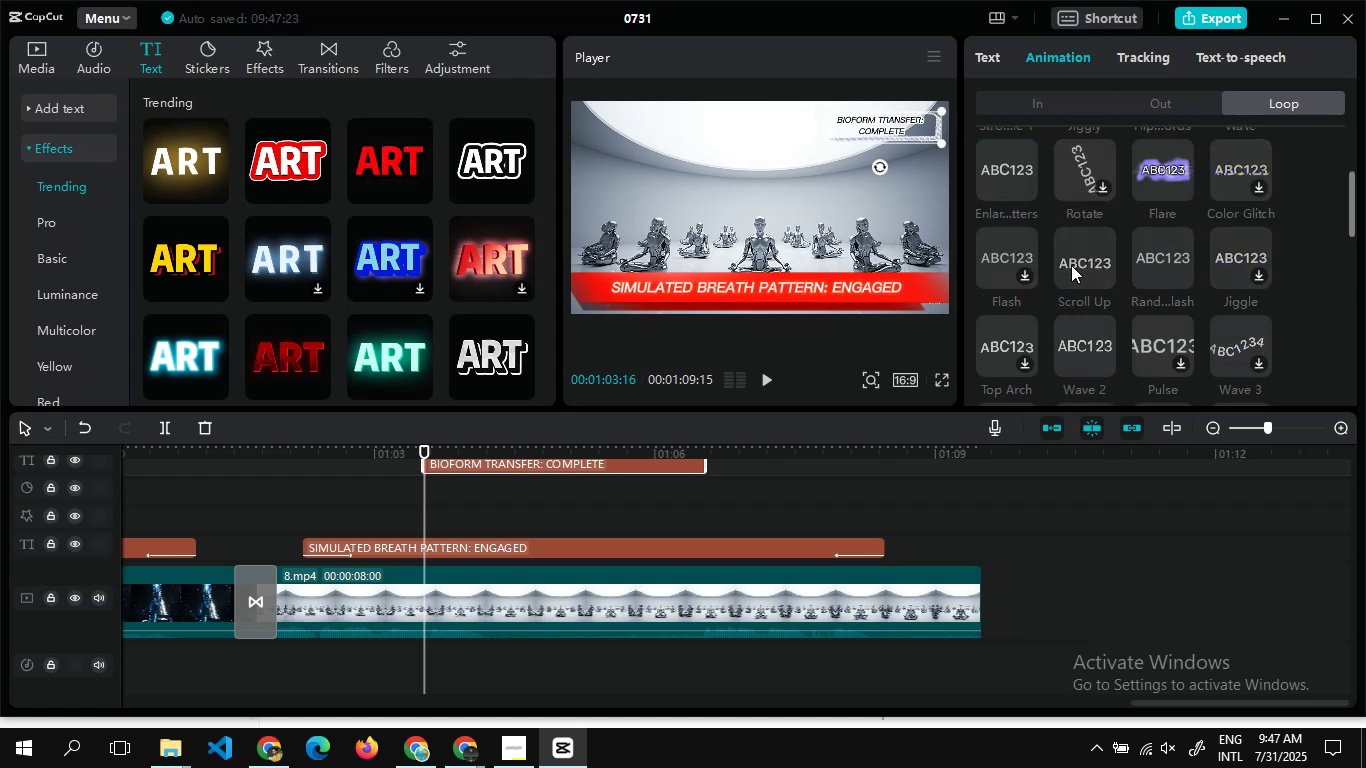 
left_click([1073, 283])
 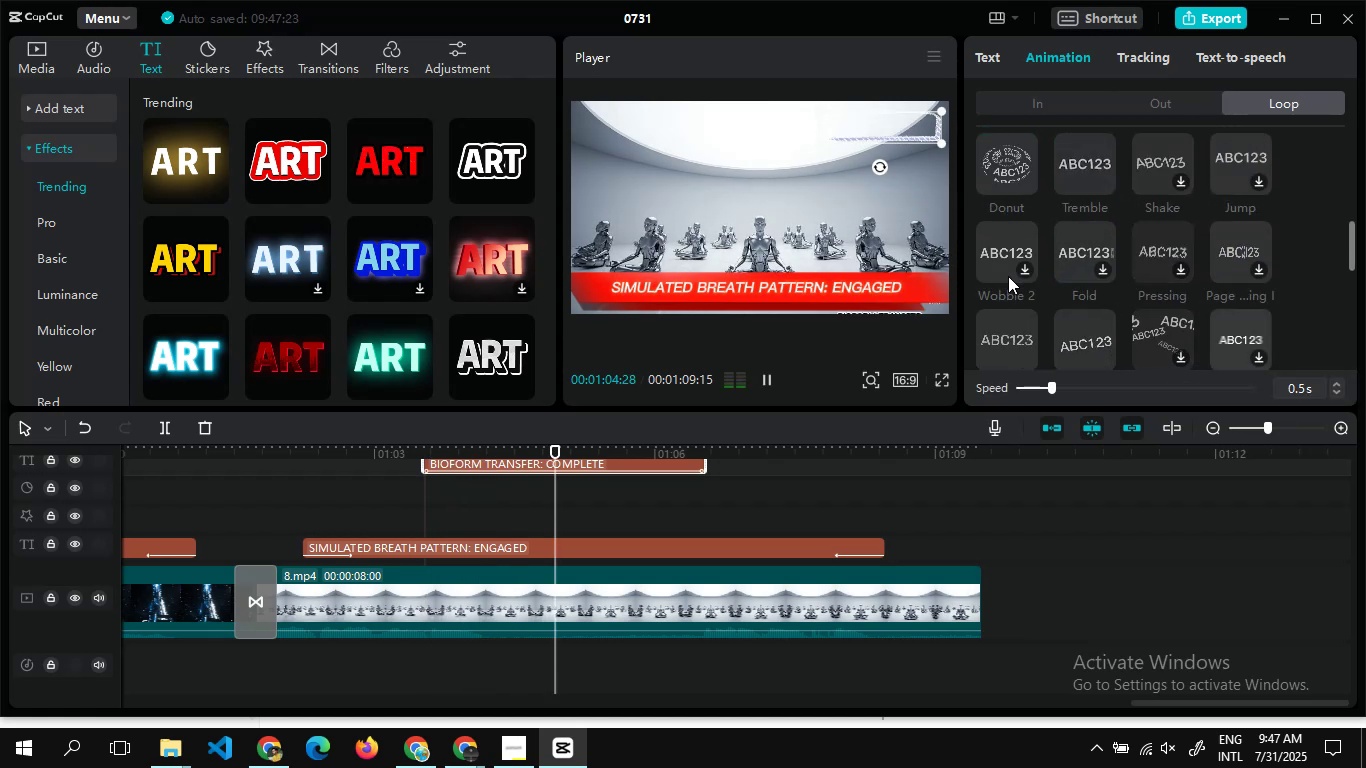 
left_click([1236, 266])
 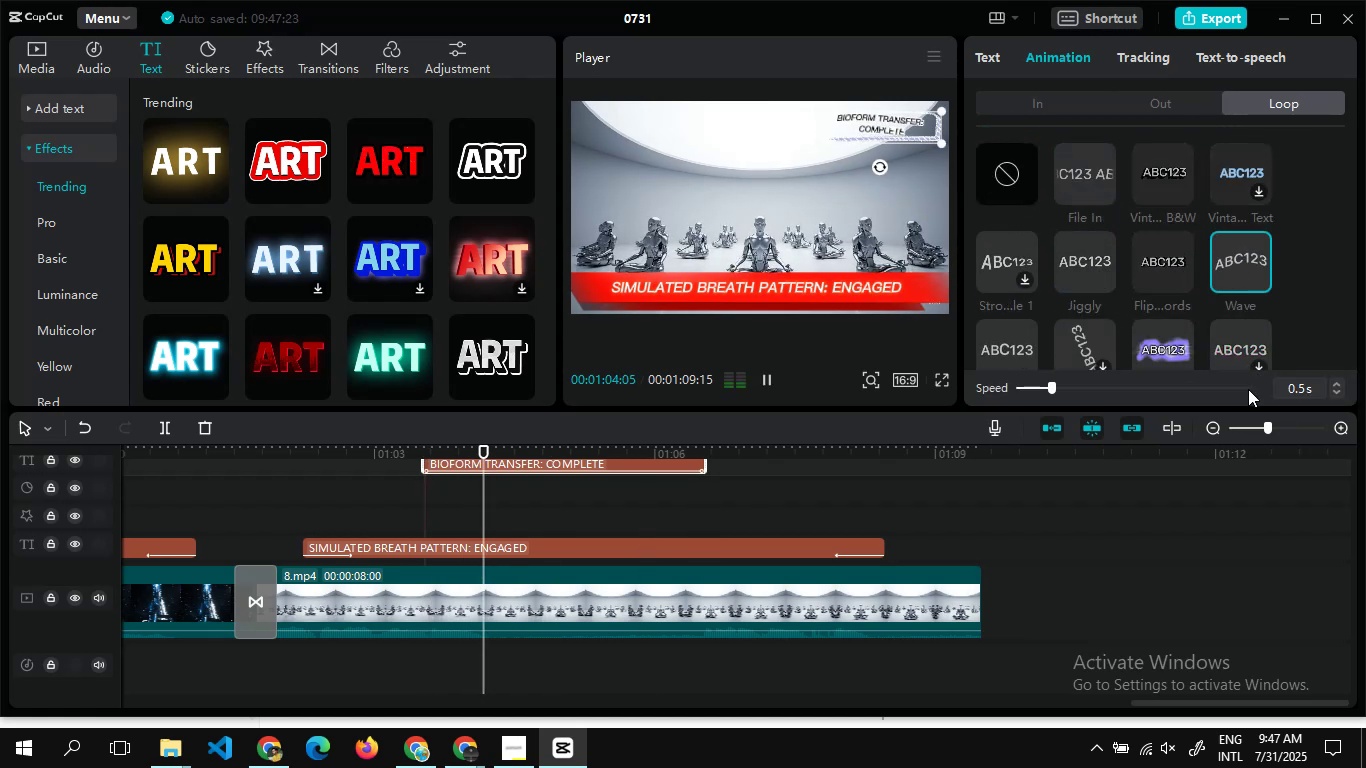 
left_click([1248, 389])
 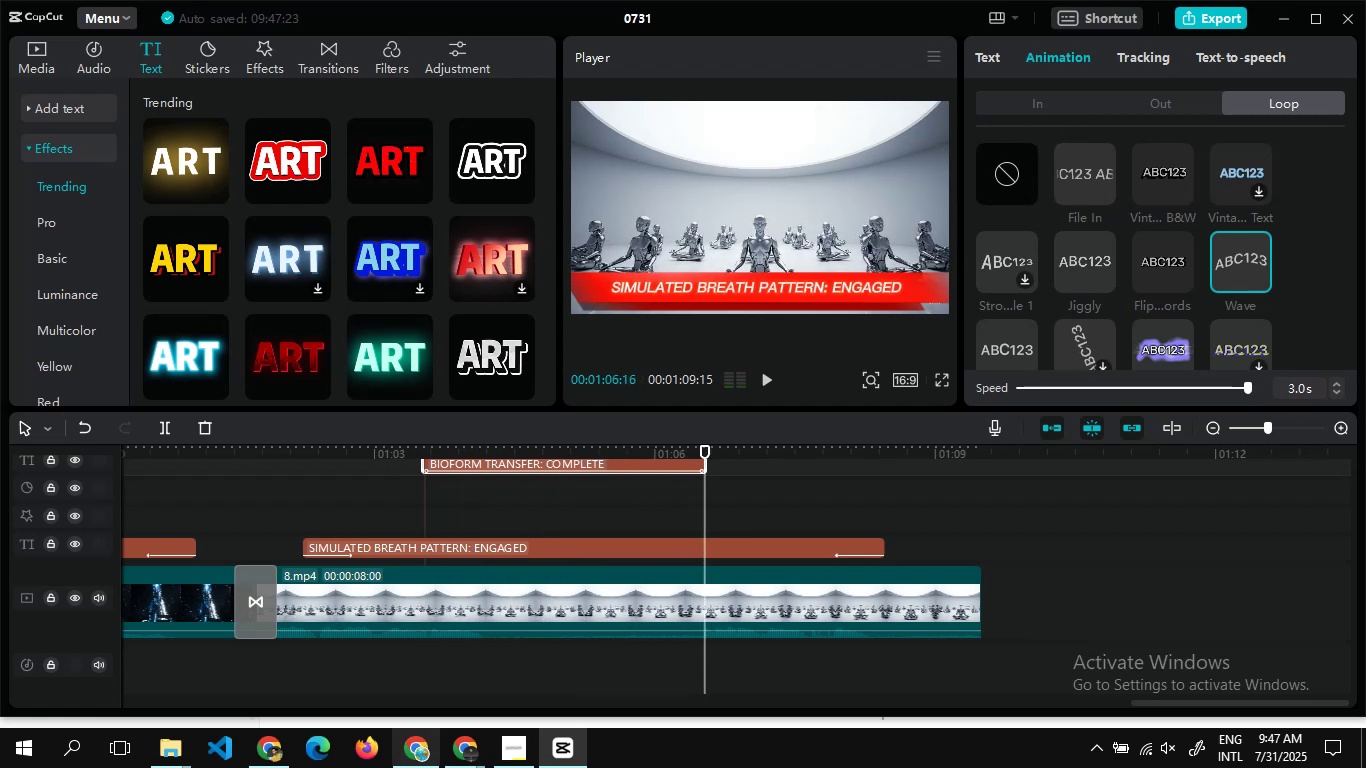 
wait(6.57)
 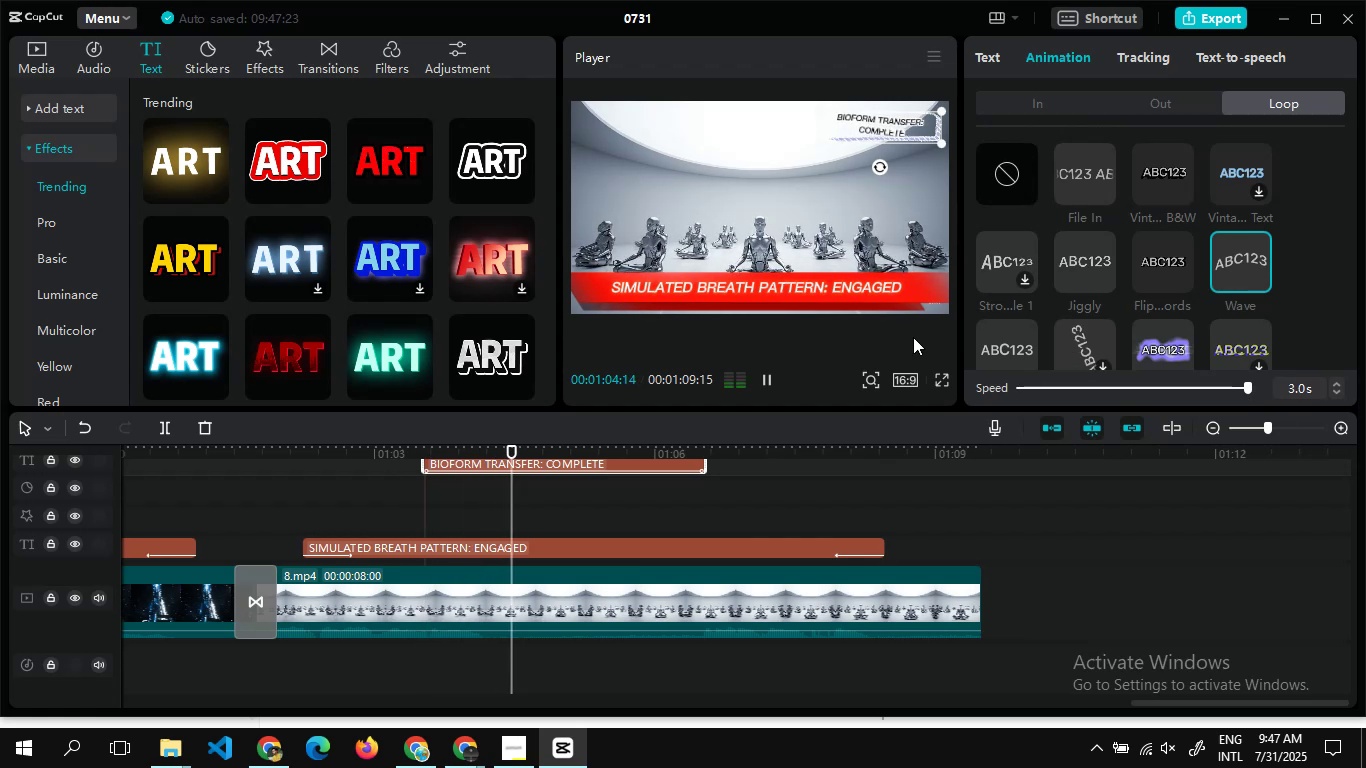 
double_click([959, 505])
 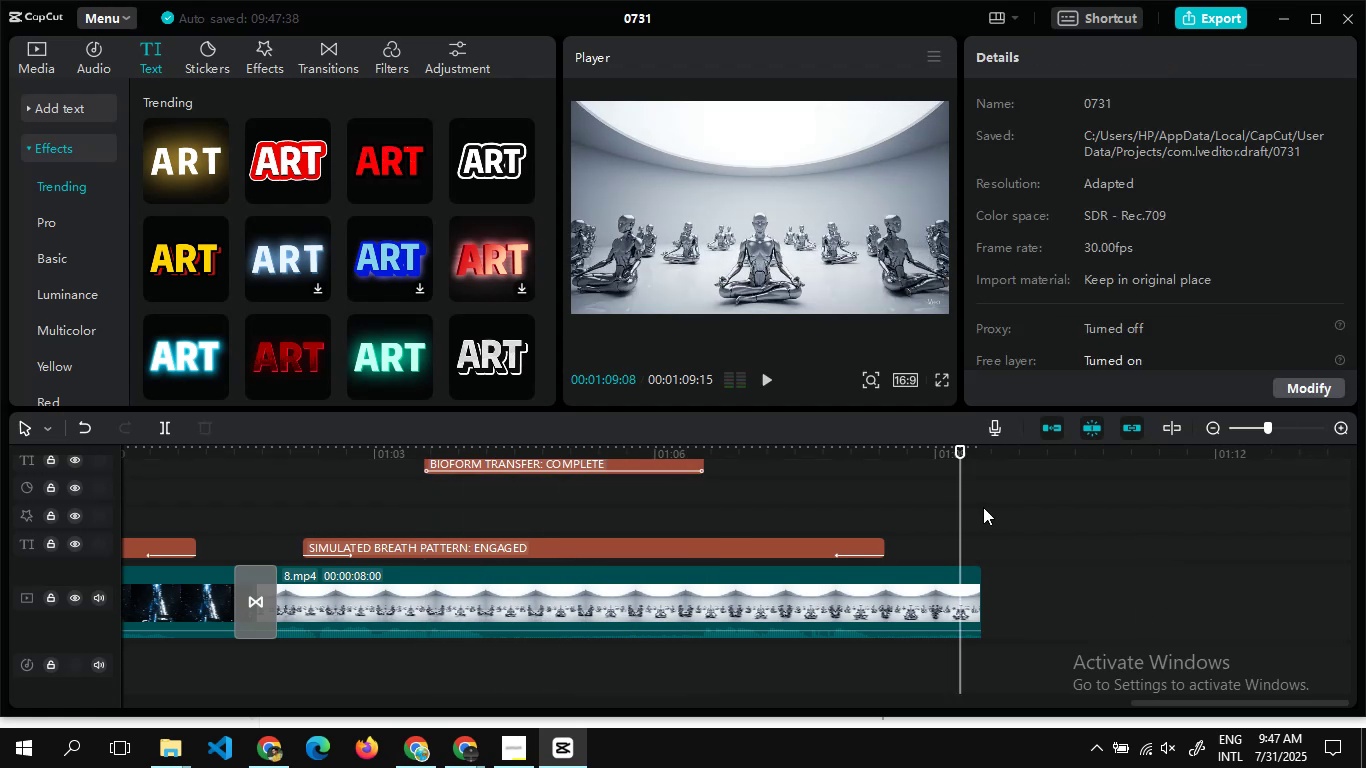 
double_click([983, 507])
 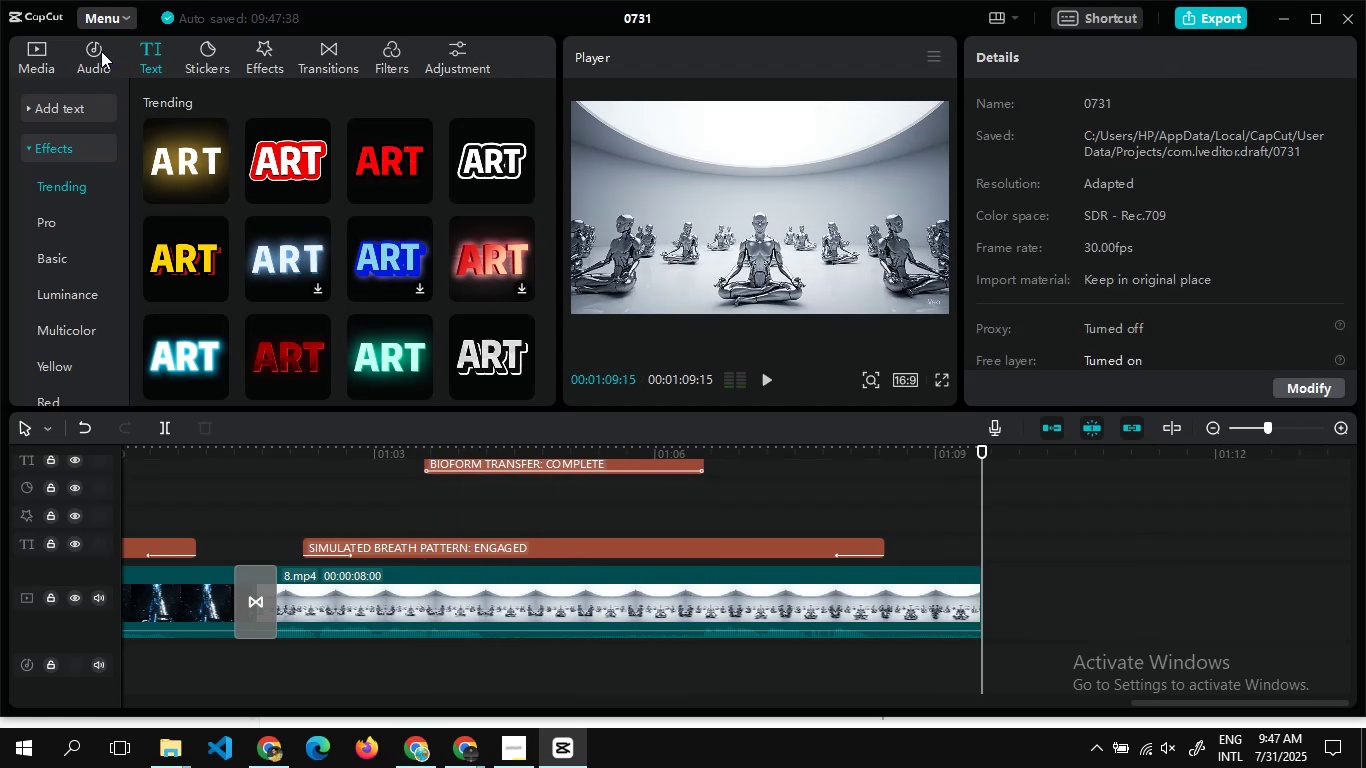 
left_click([18, 54])
 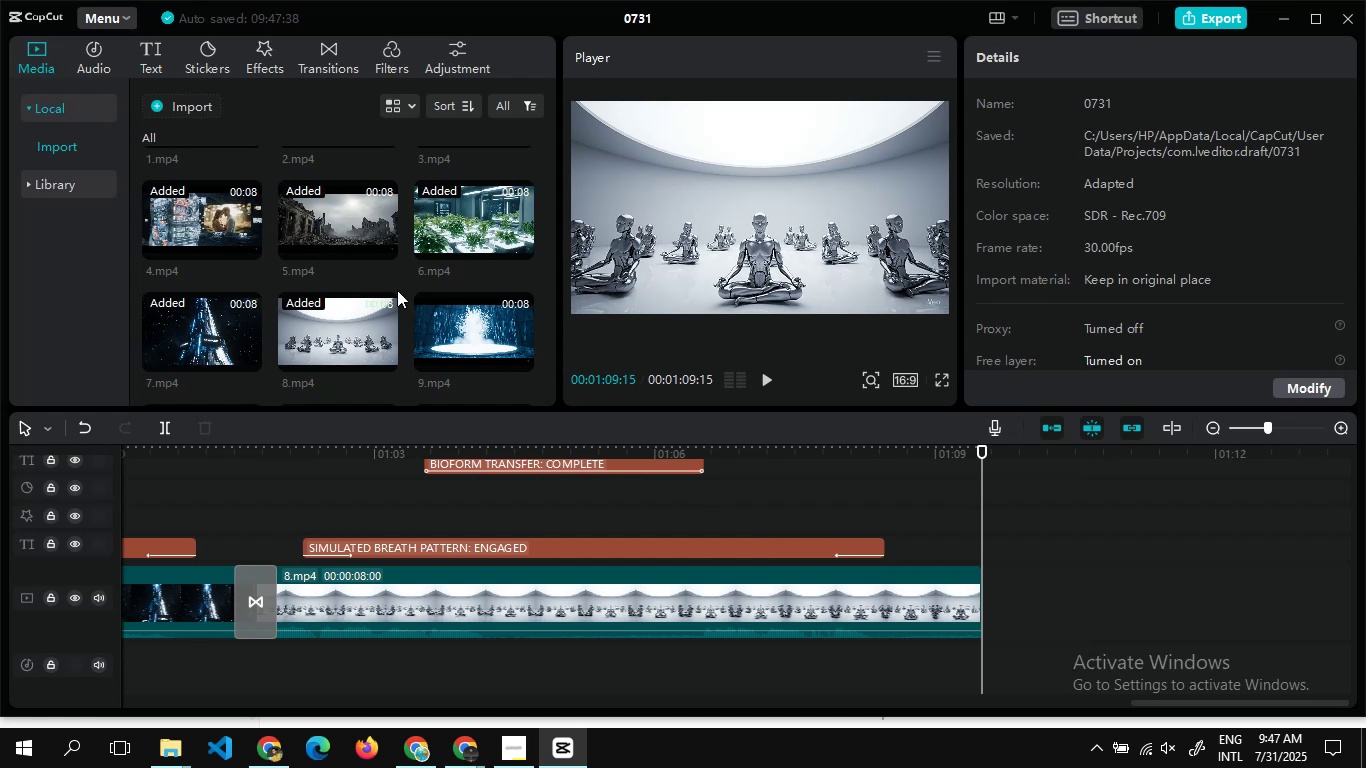 
left_click_drag(start_coordinate=[449, 333], to_coordinate=[1035, 611])
 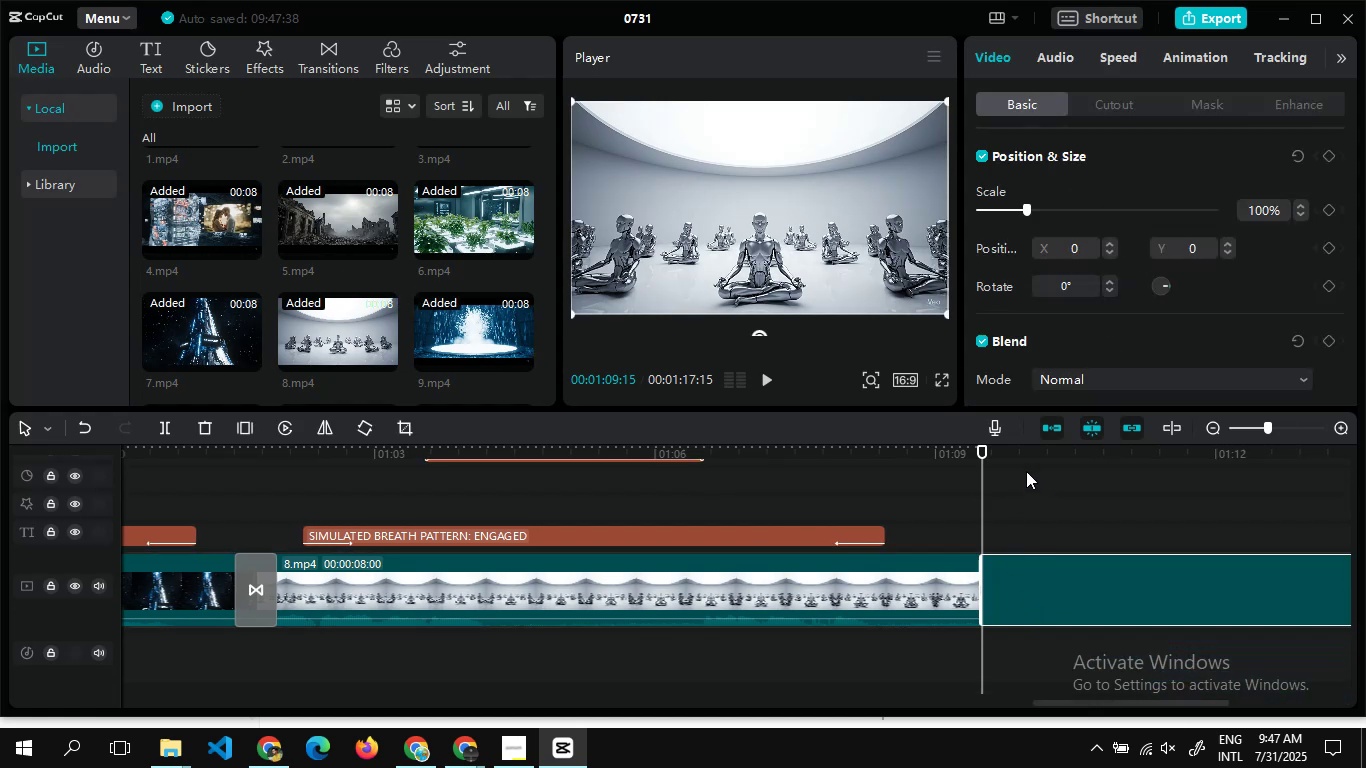 
double_click([1063, 492])
 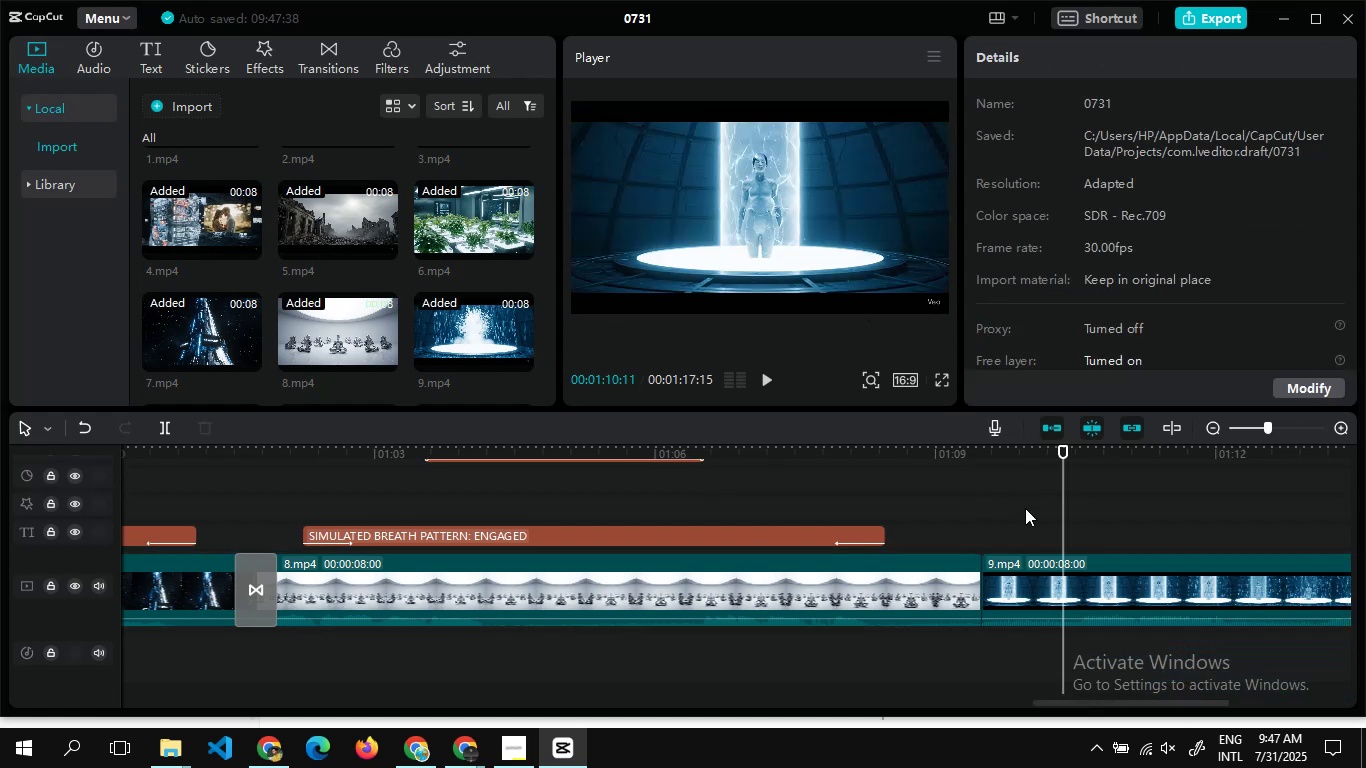 
left_click([1012, 566])
 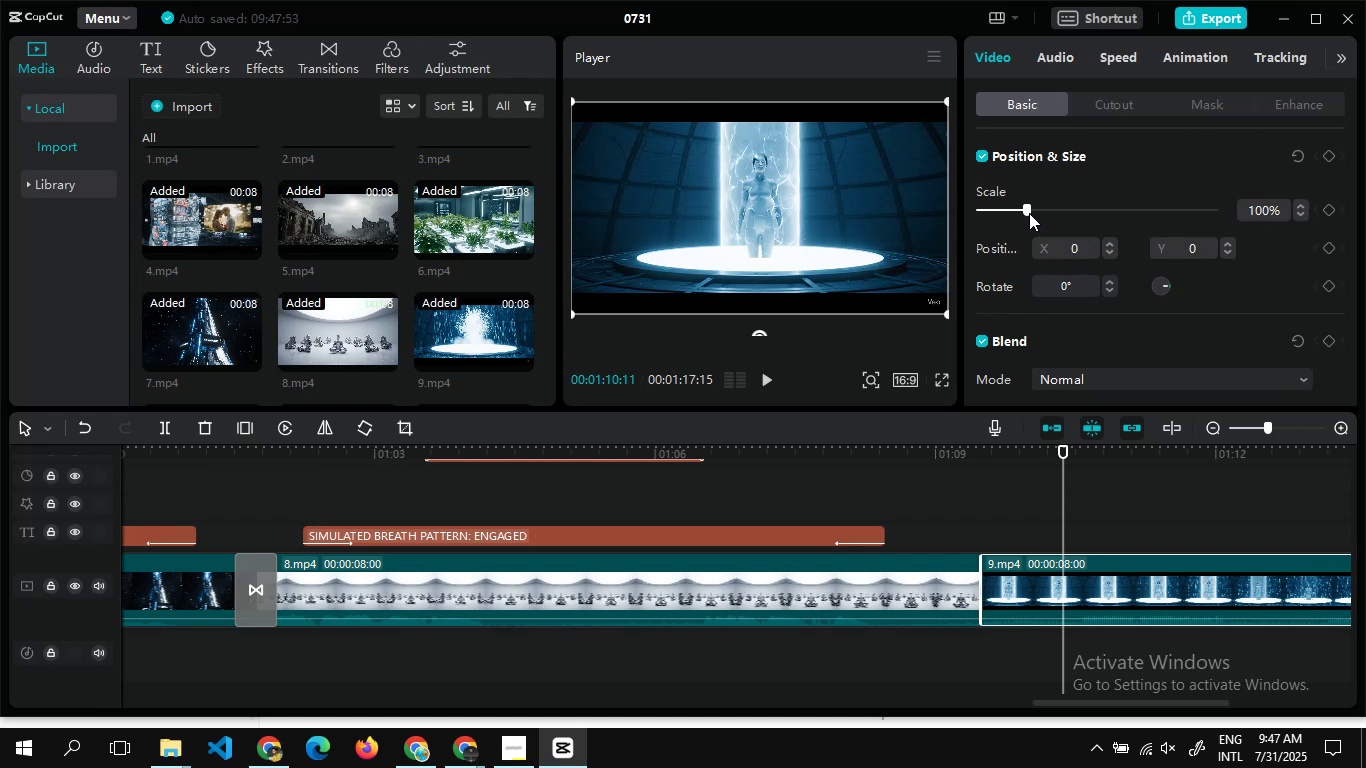 
left_click_drag(start_coordinate=[1027, 211], to_coordinate=[1038, 221])
 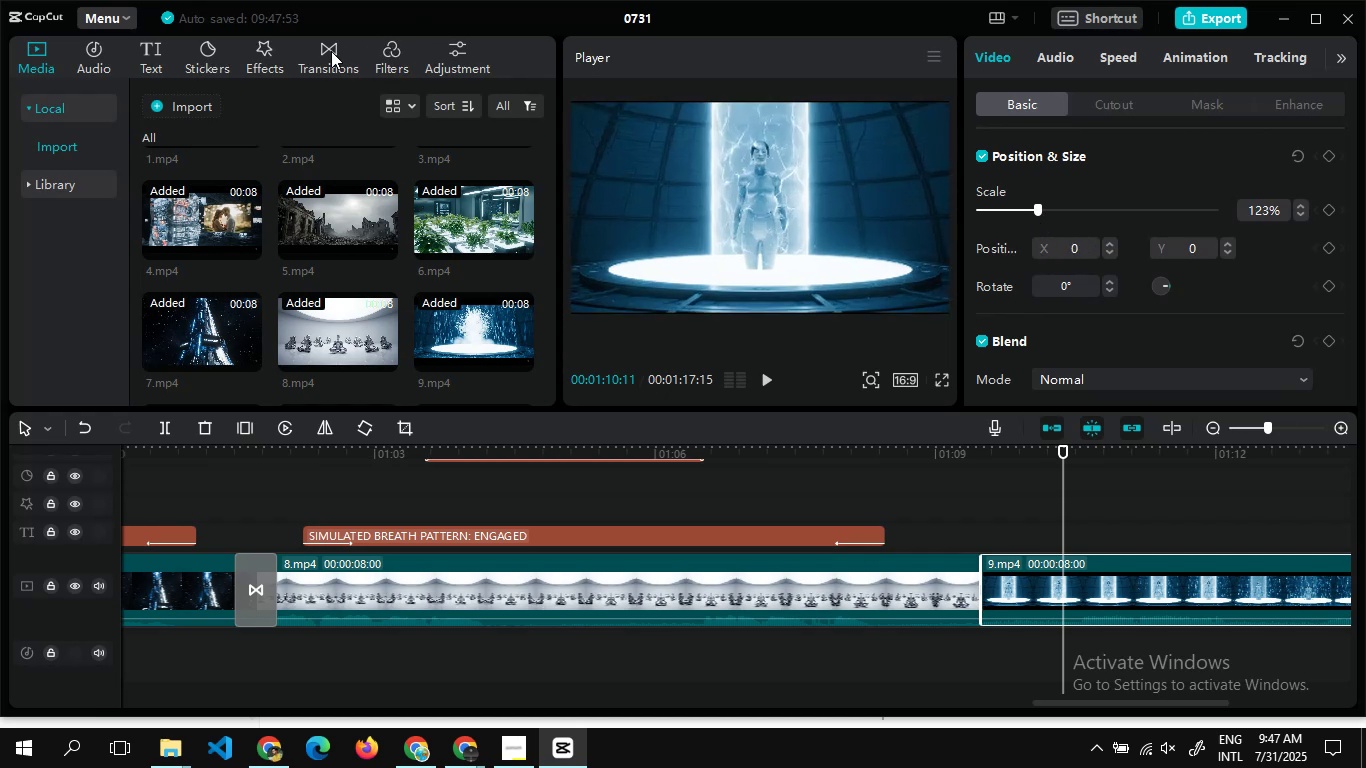 
left_click([331, 51])
 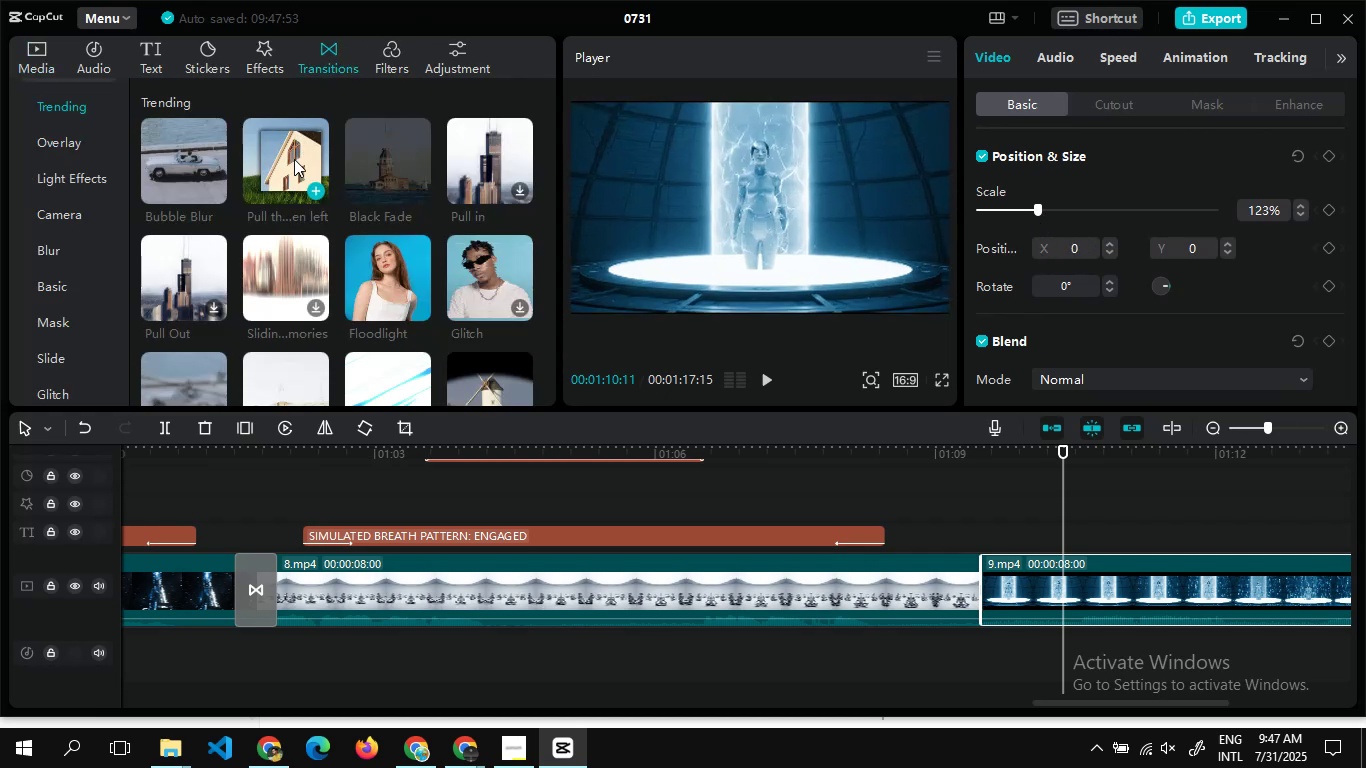 
left_click_drag(start_coordinate=[294, 163], to_coordinate=[968, 596])
 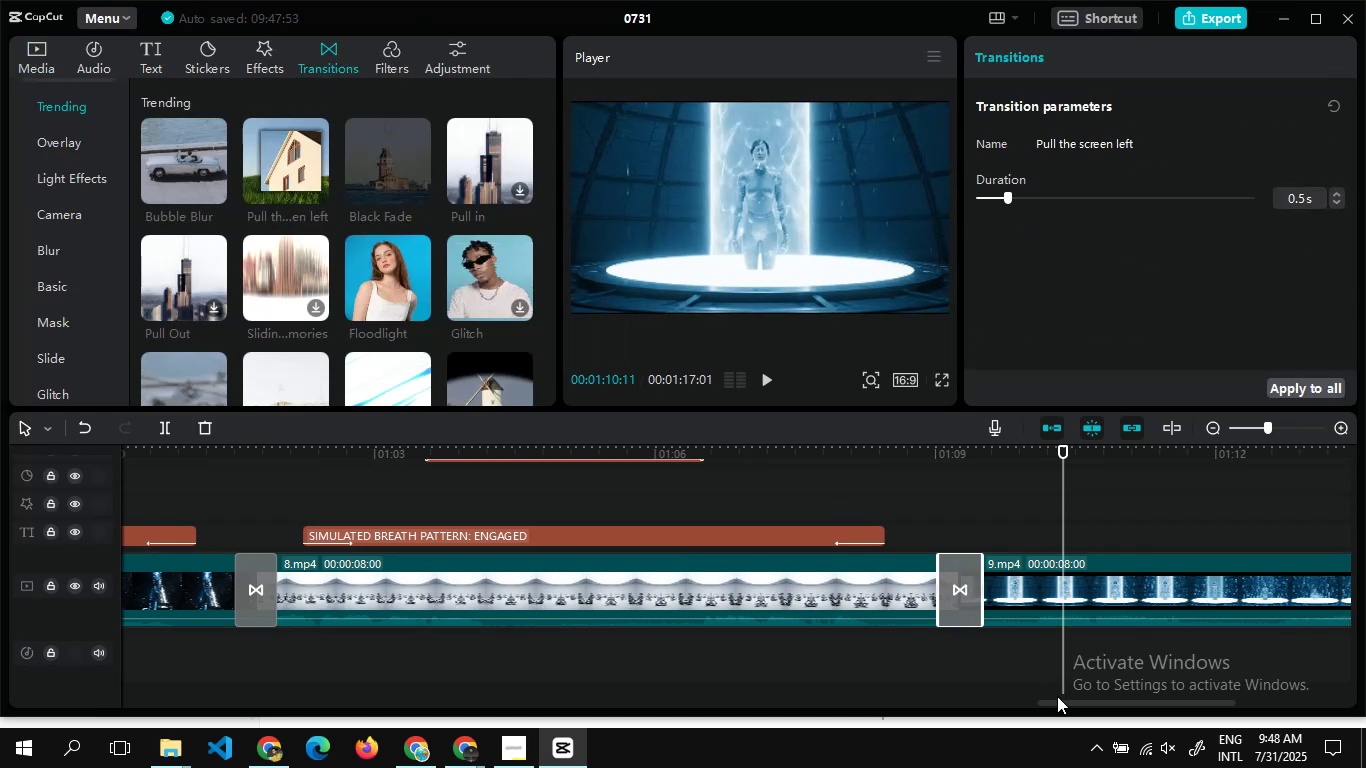 
left_click_drag(start_coordinate=[1057, 696], to_coordinate=[921, 670])
 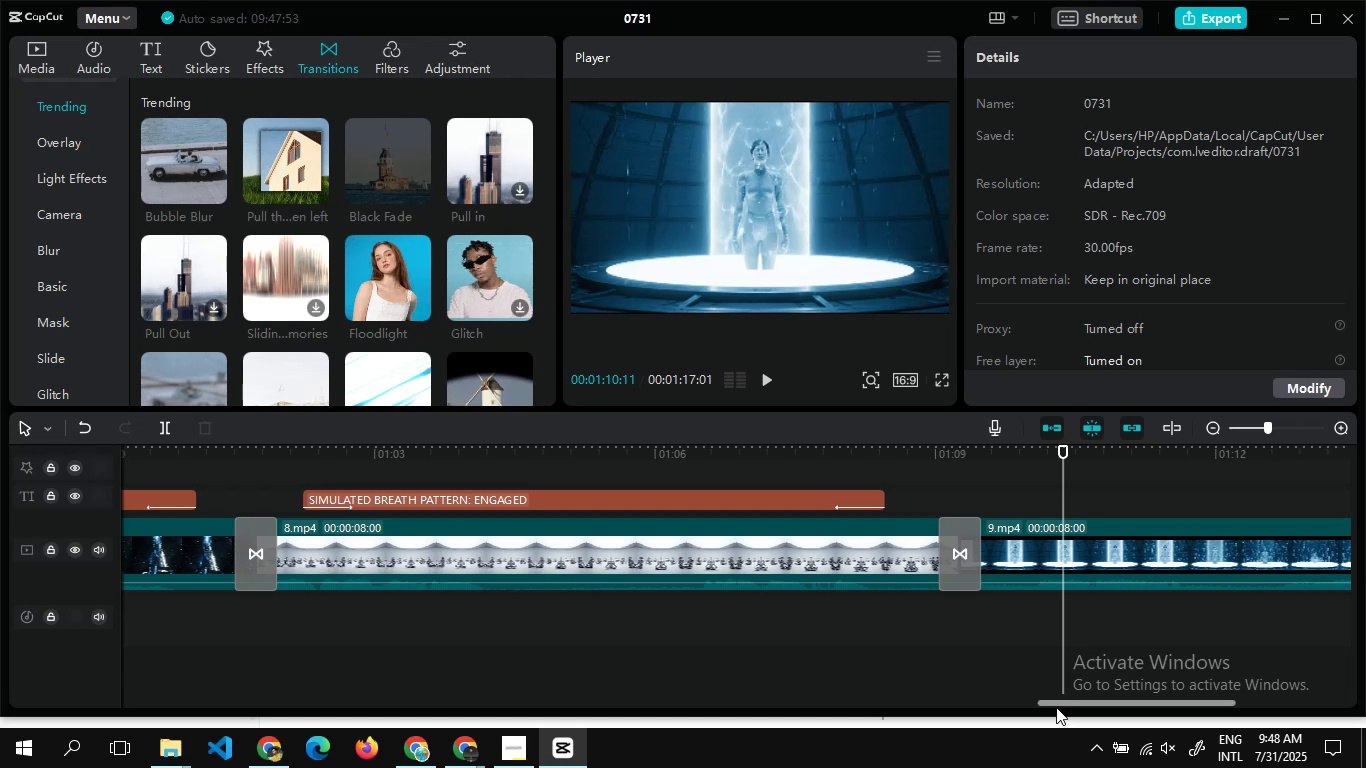 
left_click_drag(start_coordinate=[1056, 704], to_coordinate=[373, 663])
 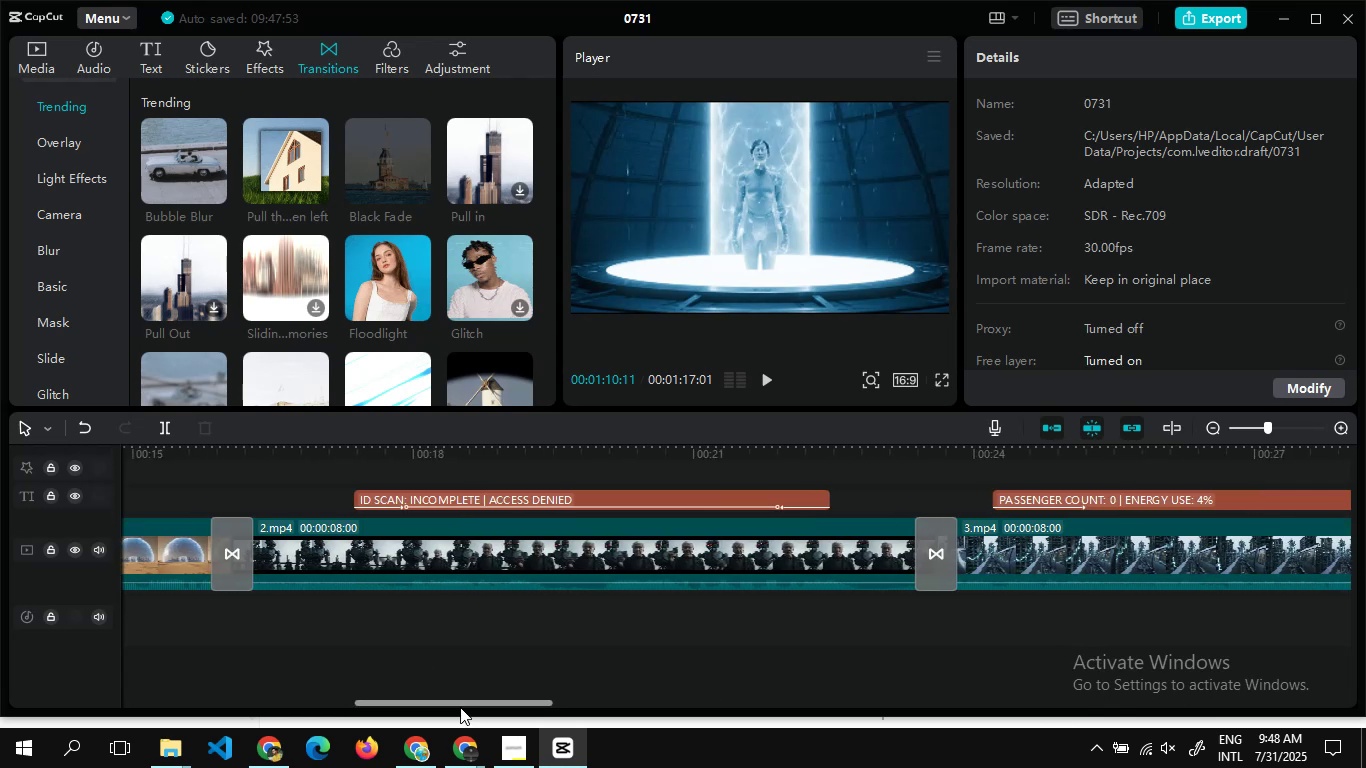 
left_click_drag(start_coordinate=[460, 704], to_coordinate=[126, 675])
 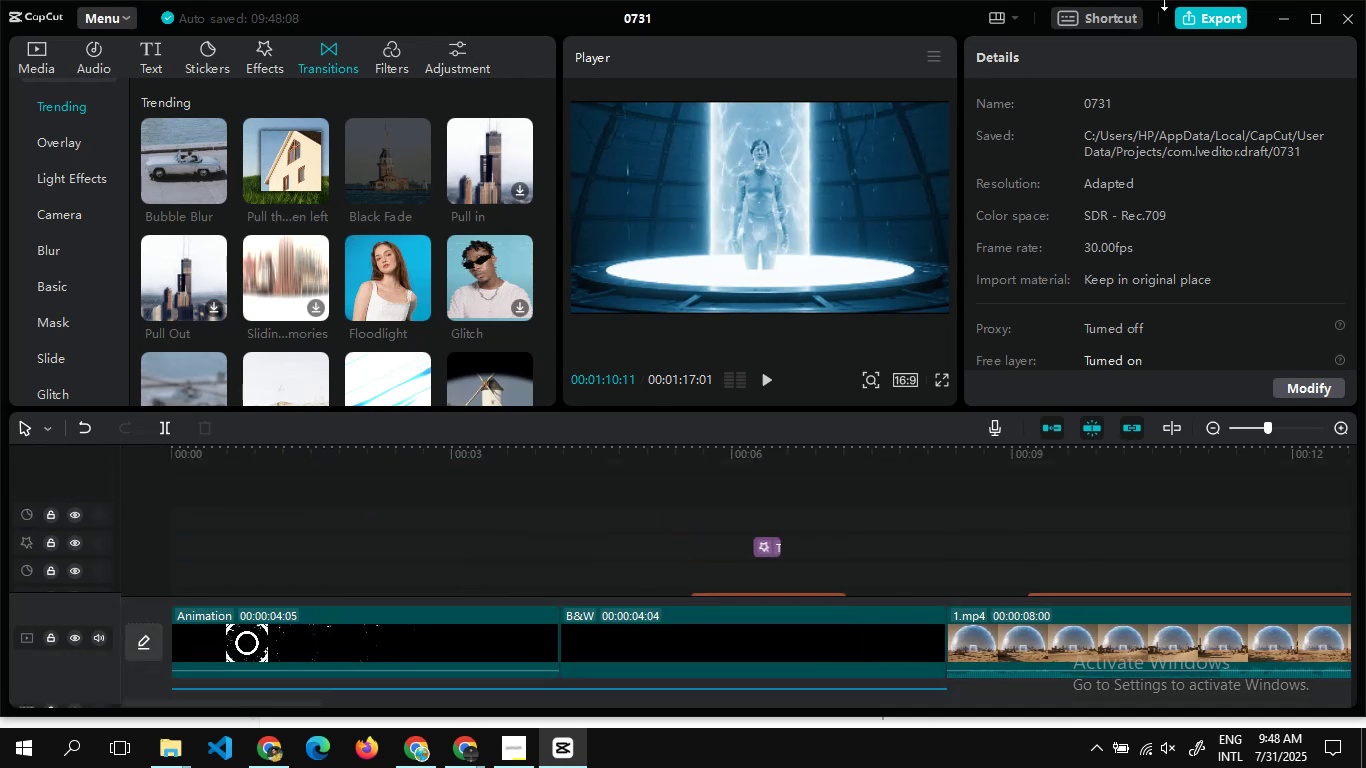 
left_click([1203, 19])
 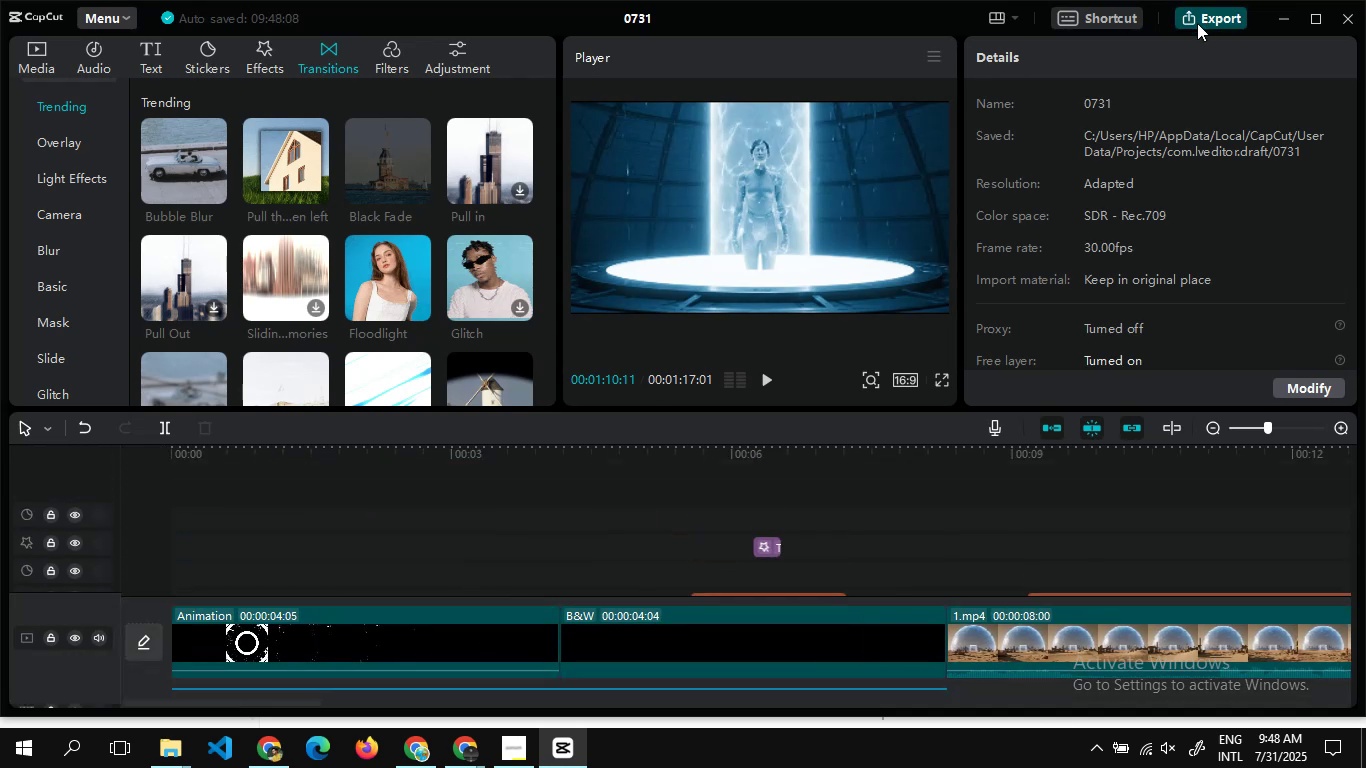 
mouse_move([944, 178])
 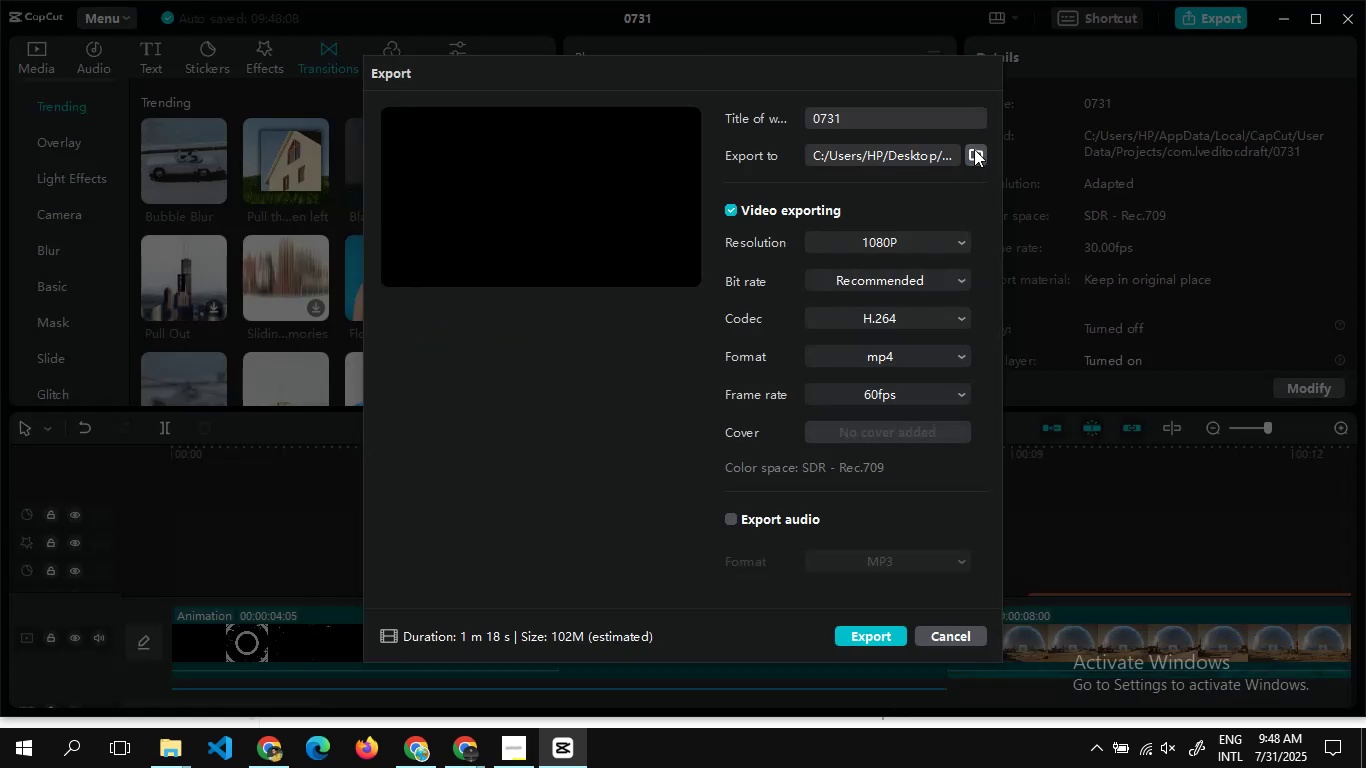 
left_click([974, 149])
 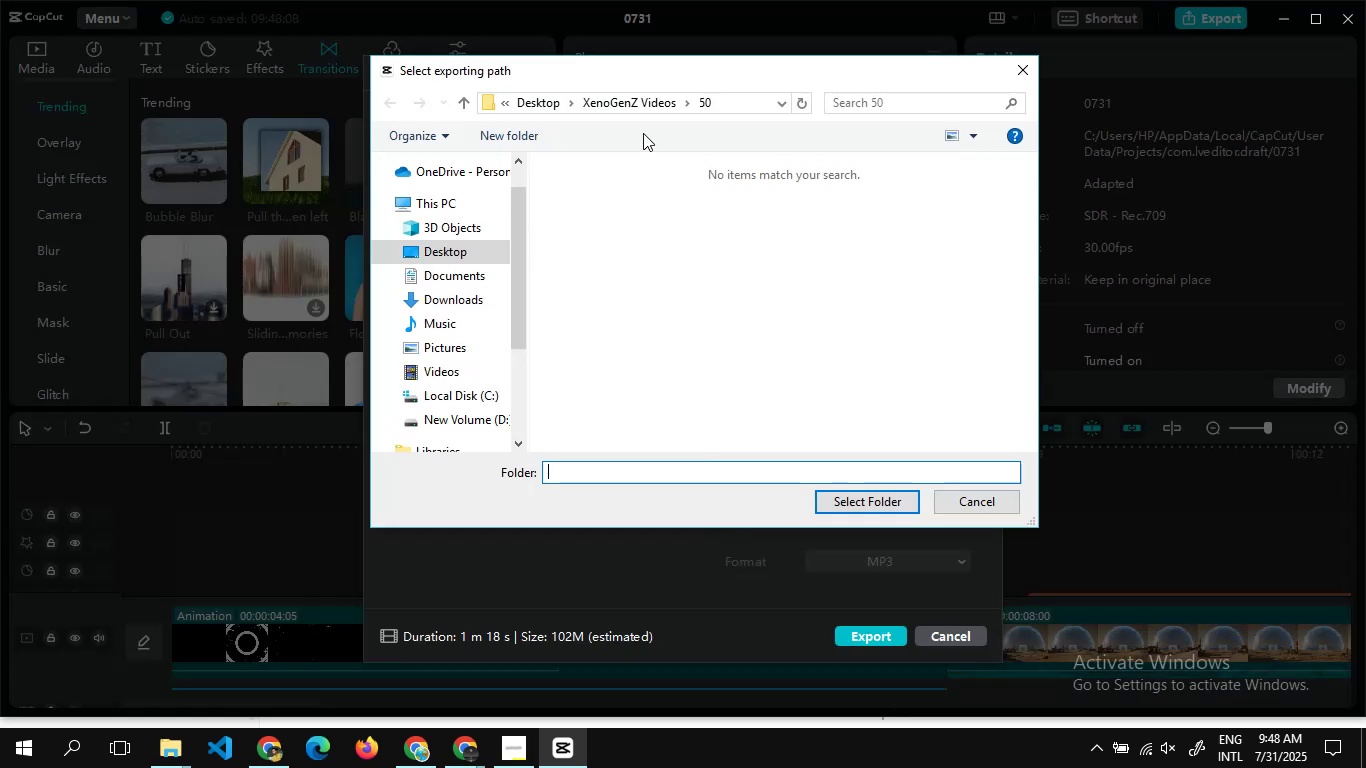 
left_click([633, 98])
 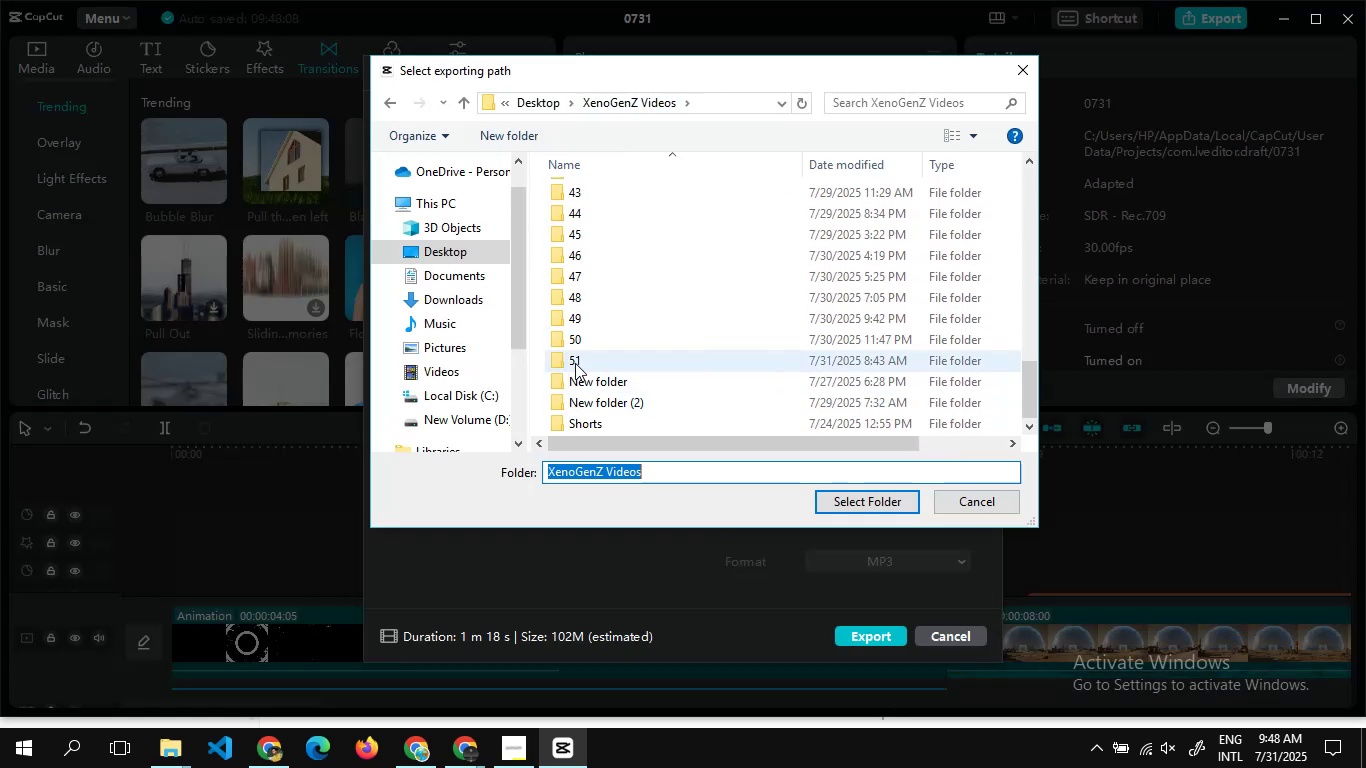 
wait(5.33)
 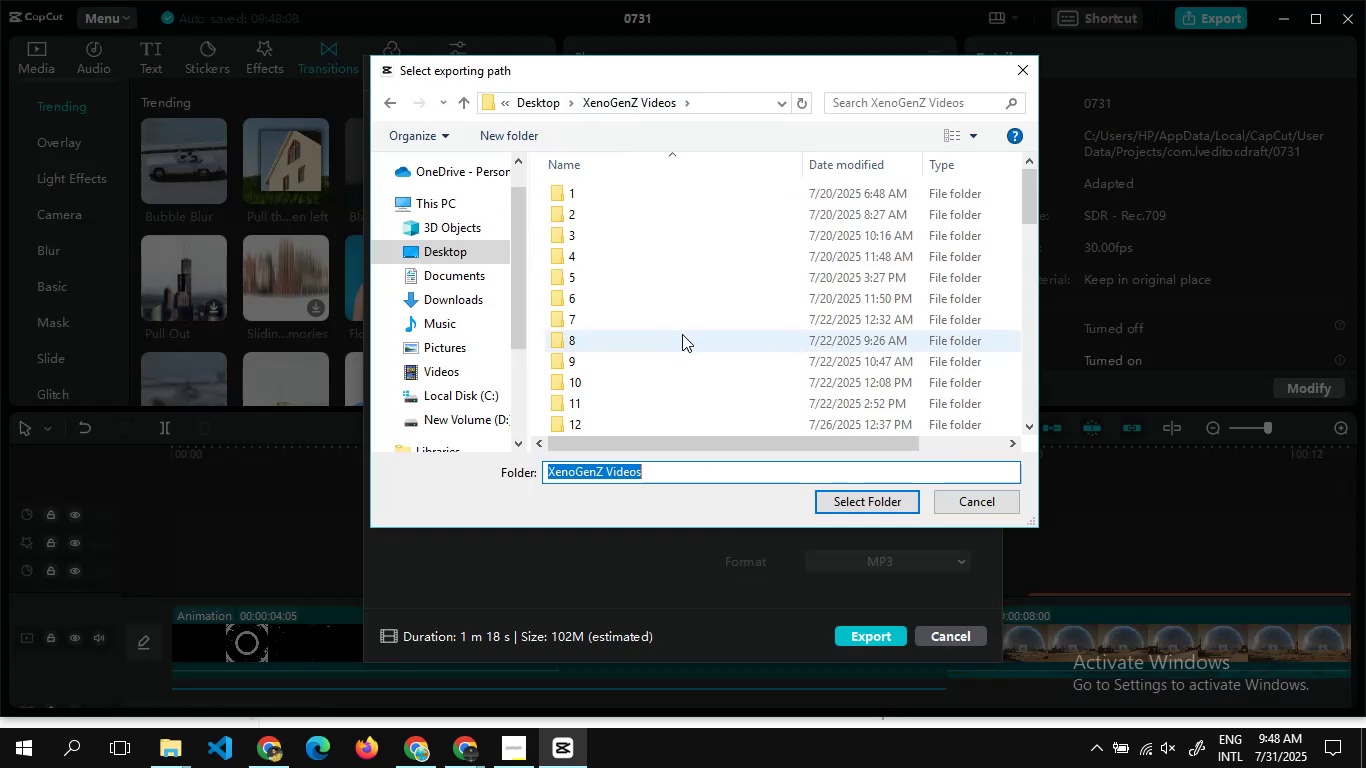 
double_click([575, 358])
 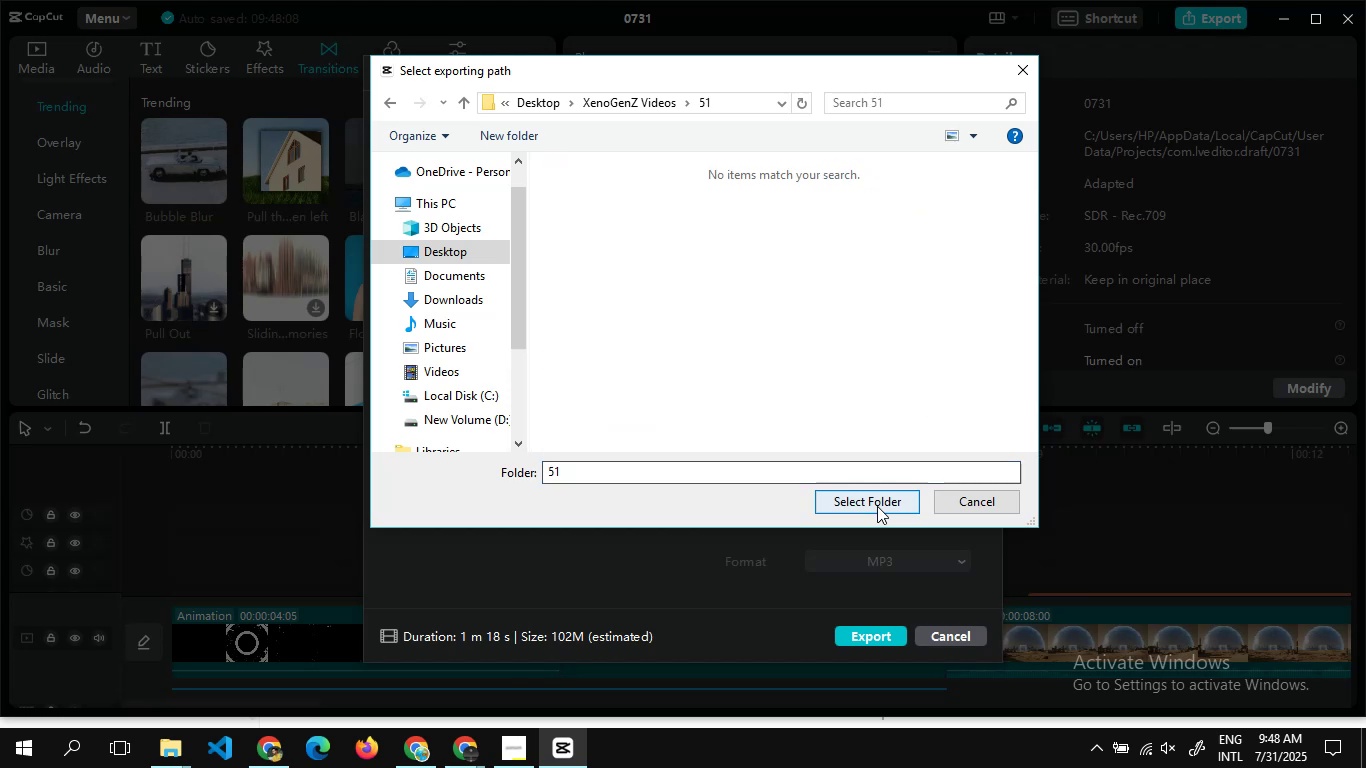 
left_click([877, 506])
 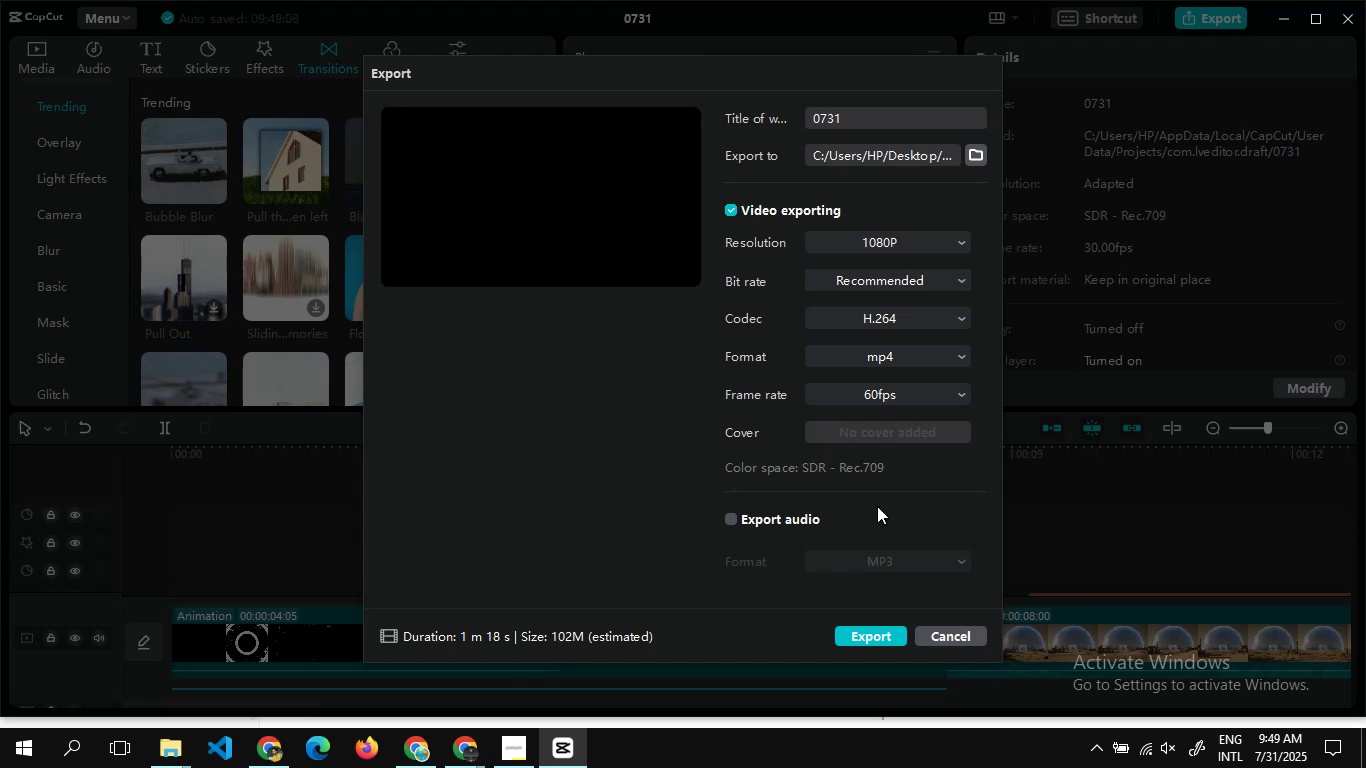 
wait(50.45)
 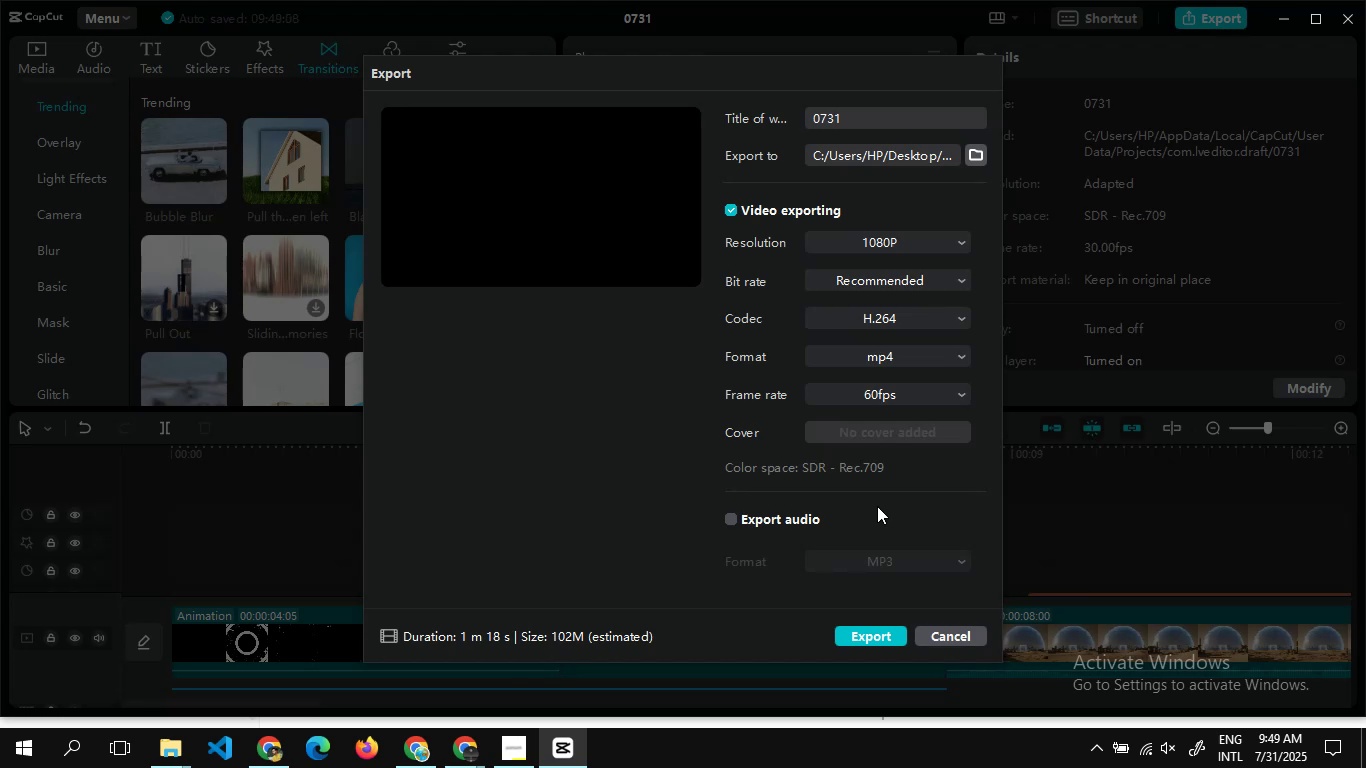 
left_click([847, 633])
 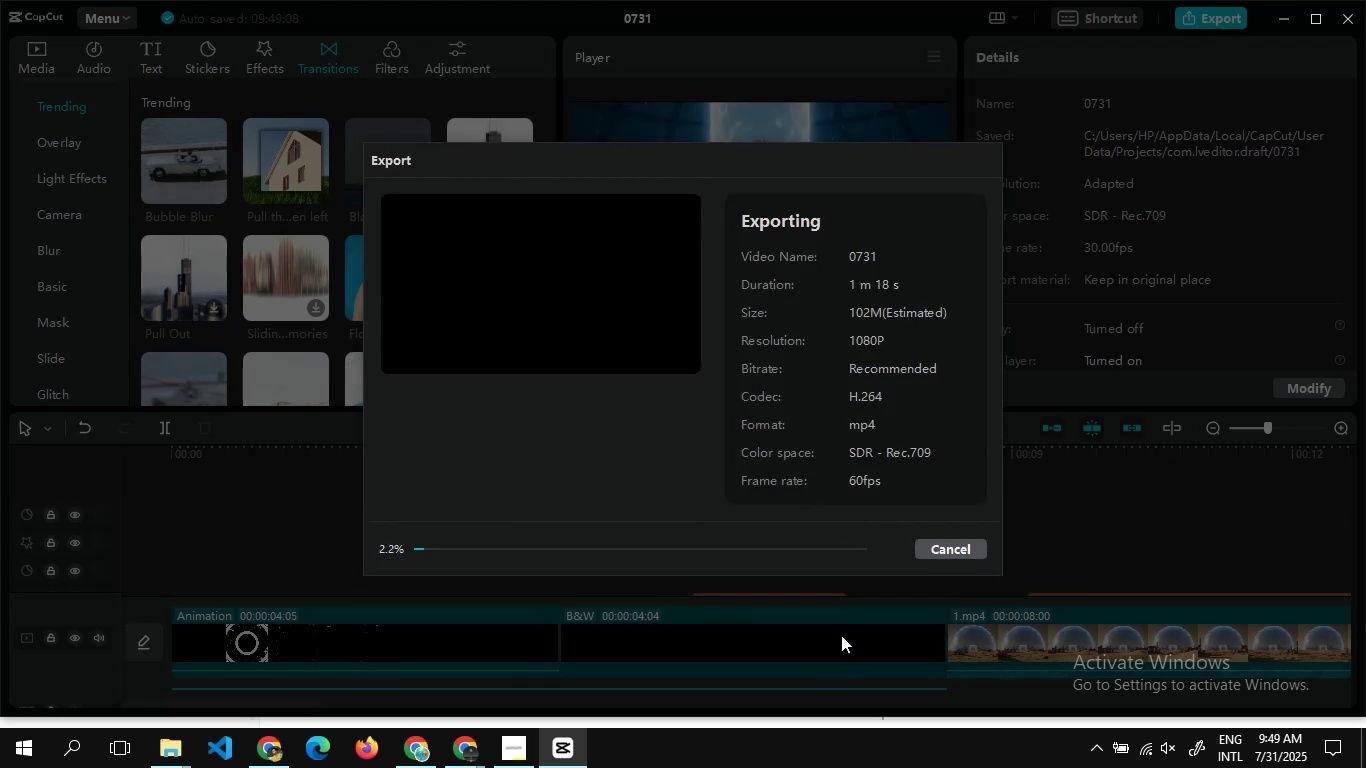 
wait(7.99)
 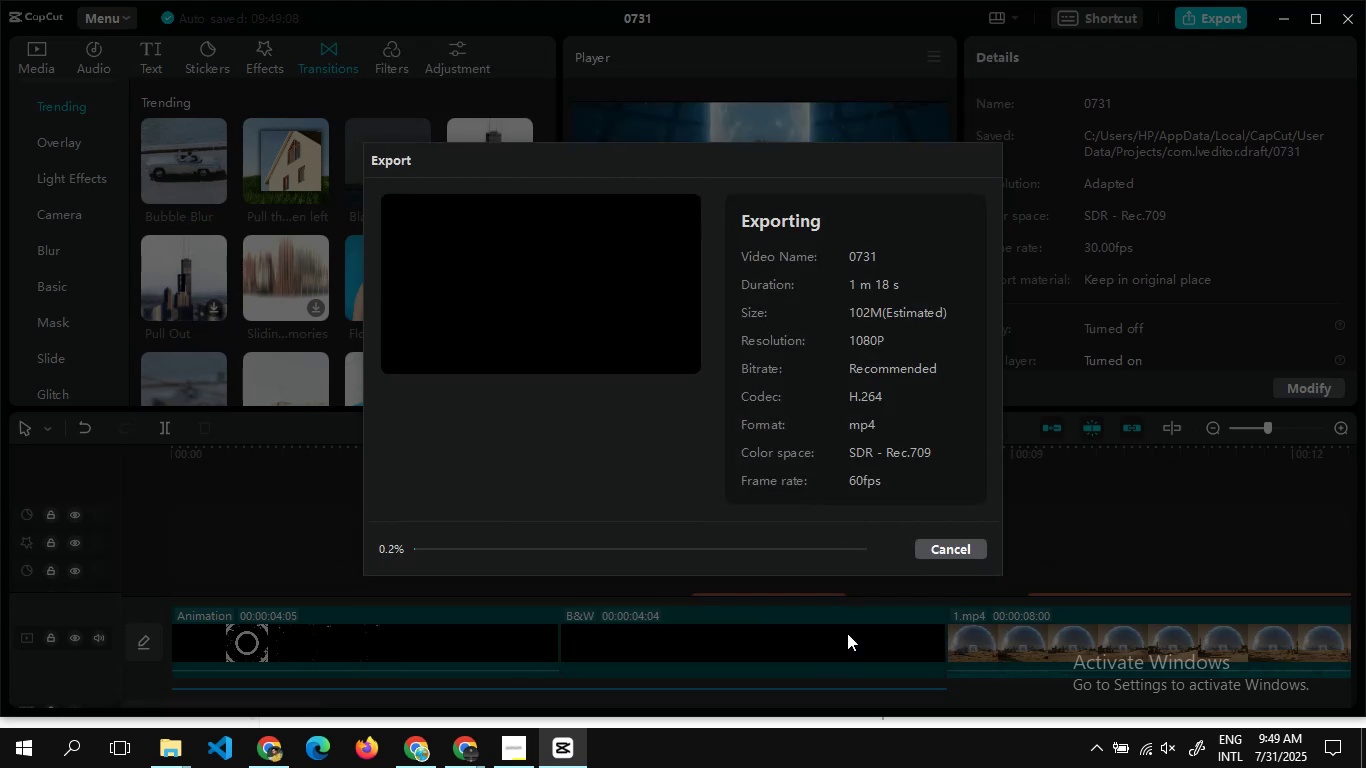 
left_click([414, 739])
 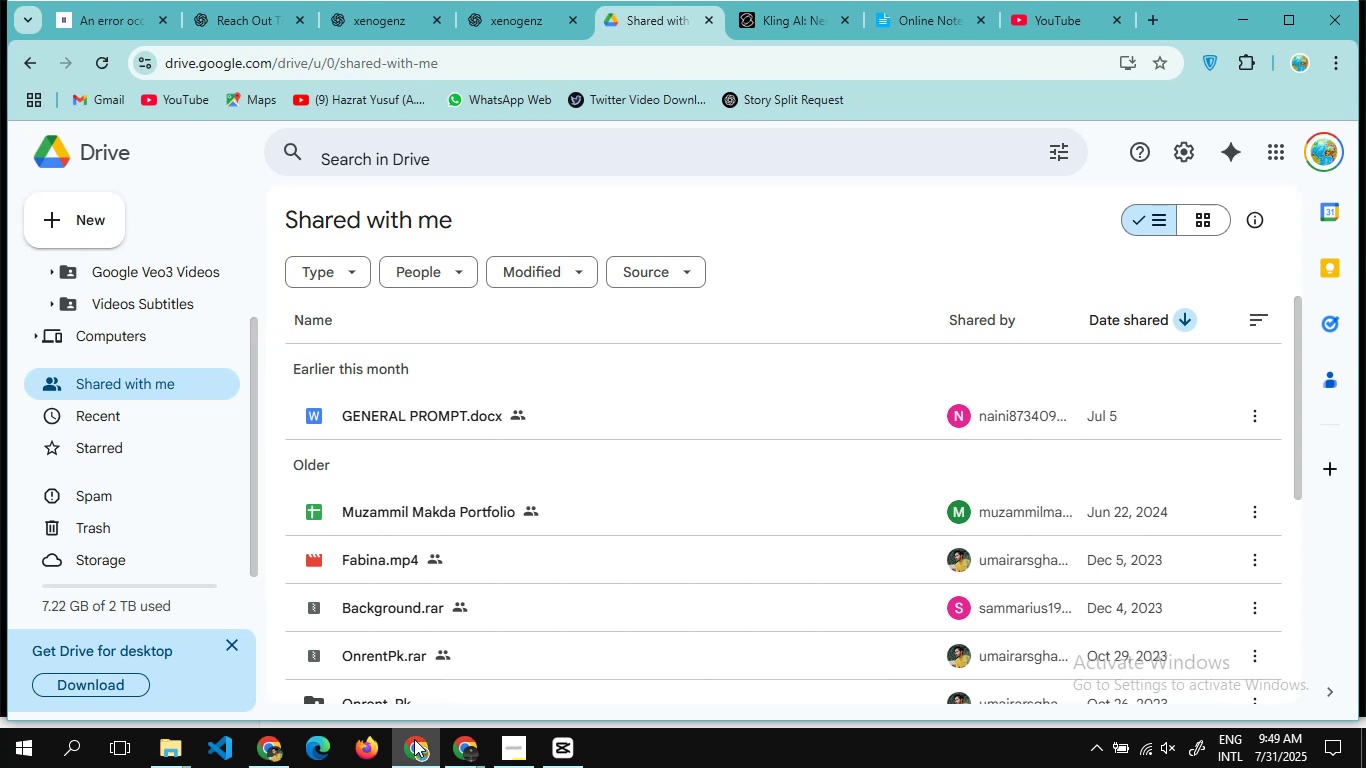 
wait(21.62)
 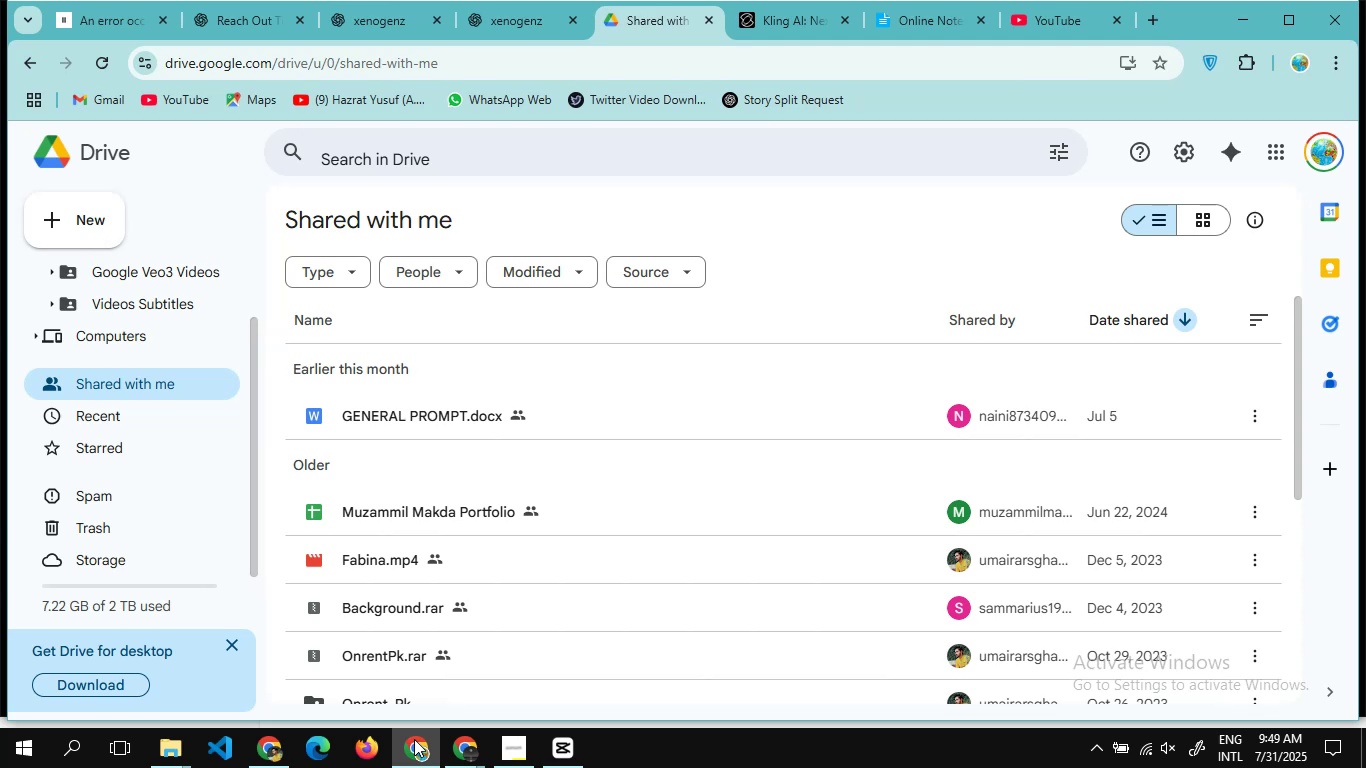 
left_click([749, 18])
 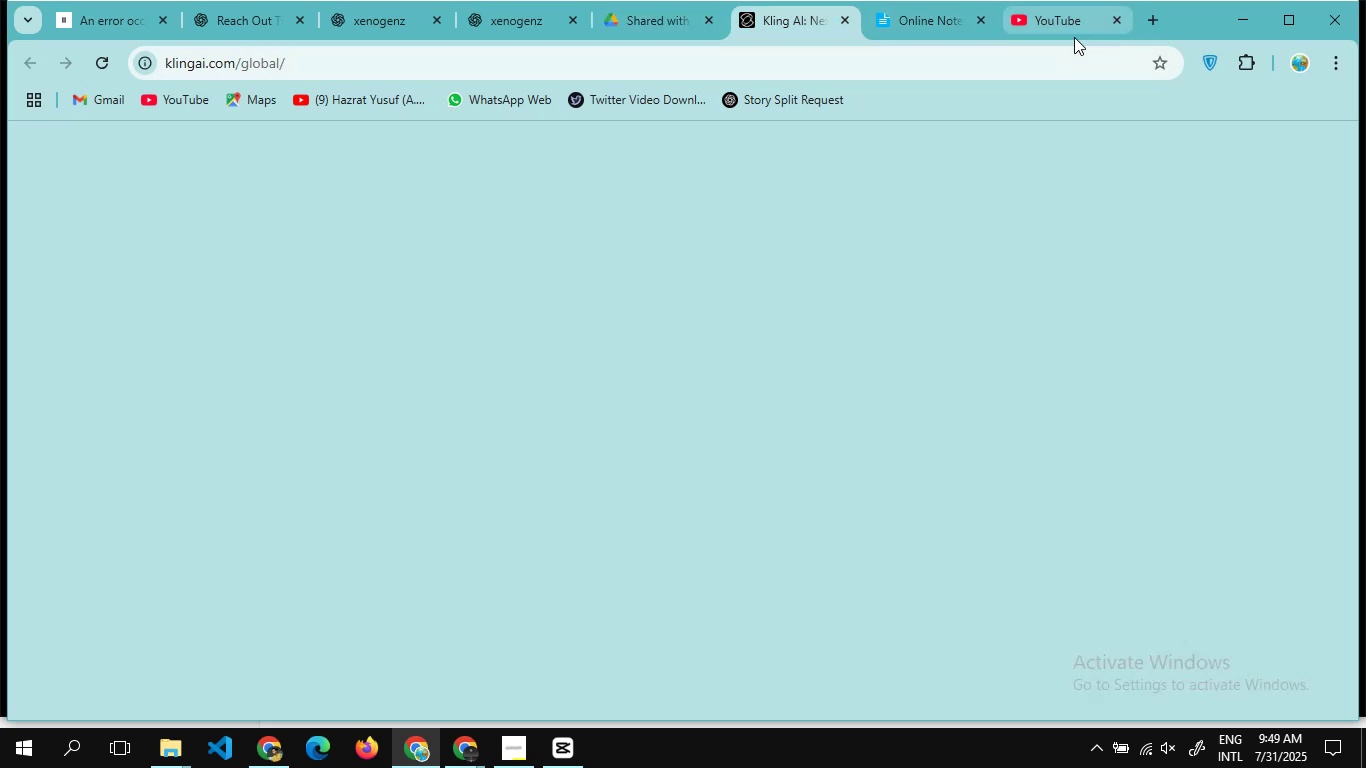 
left_click([1069, 24])
 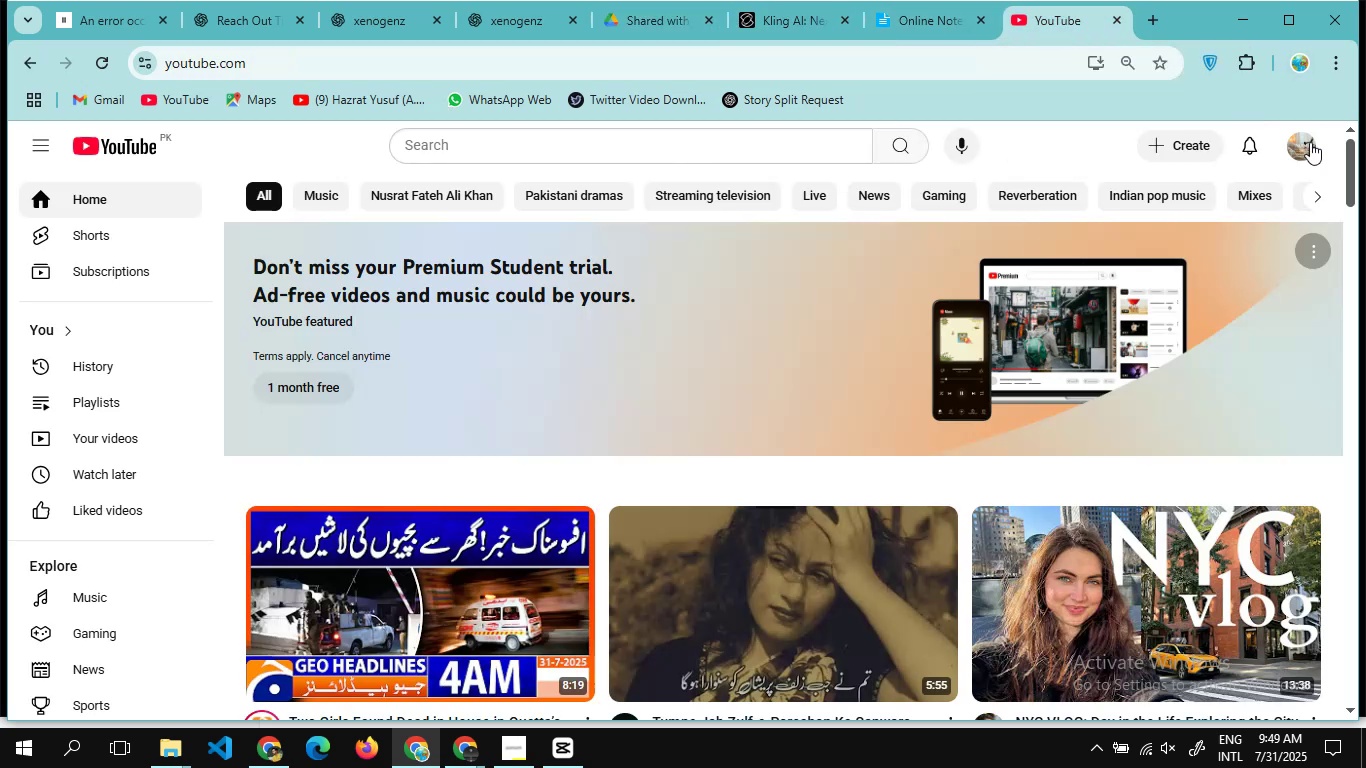 
left_click([1304, 142])
 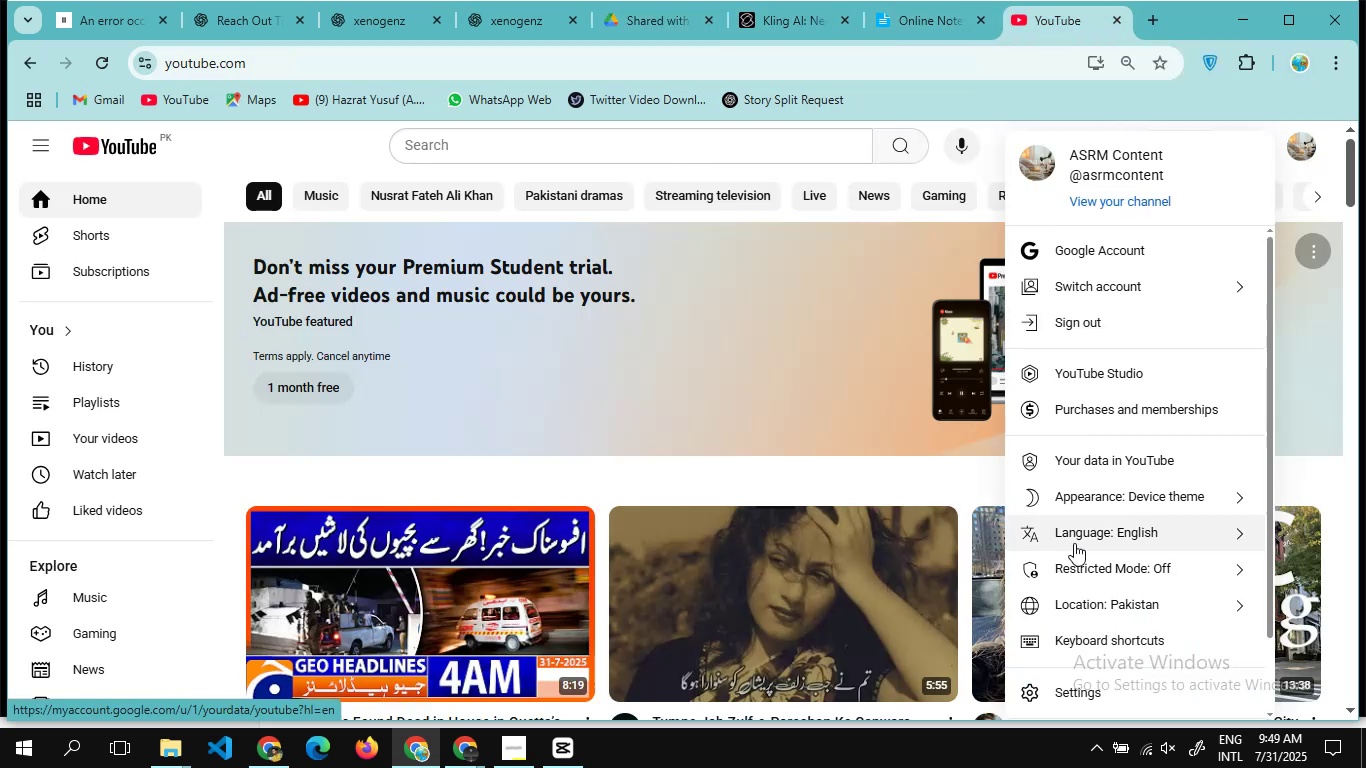 
left_click([1109, 371])
 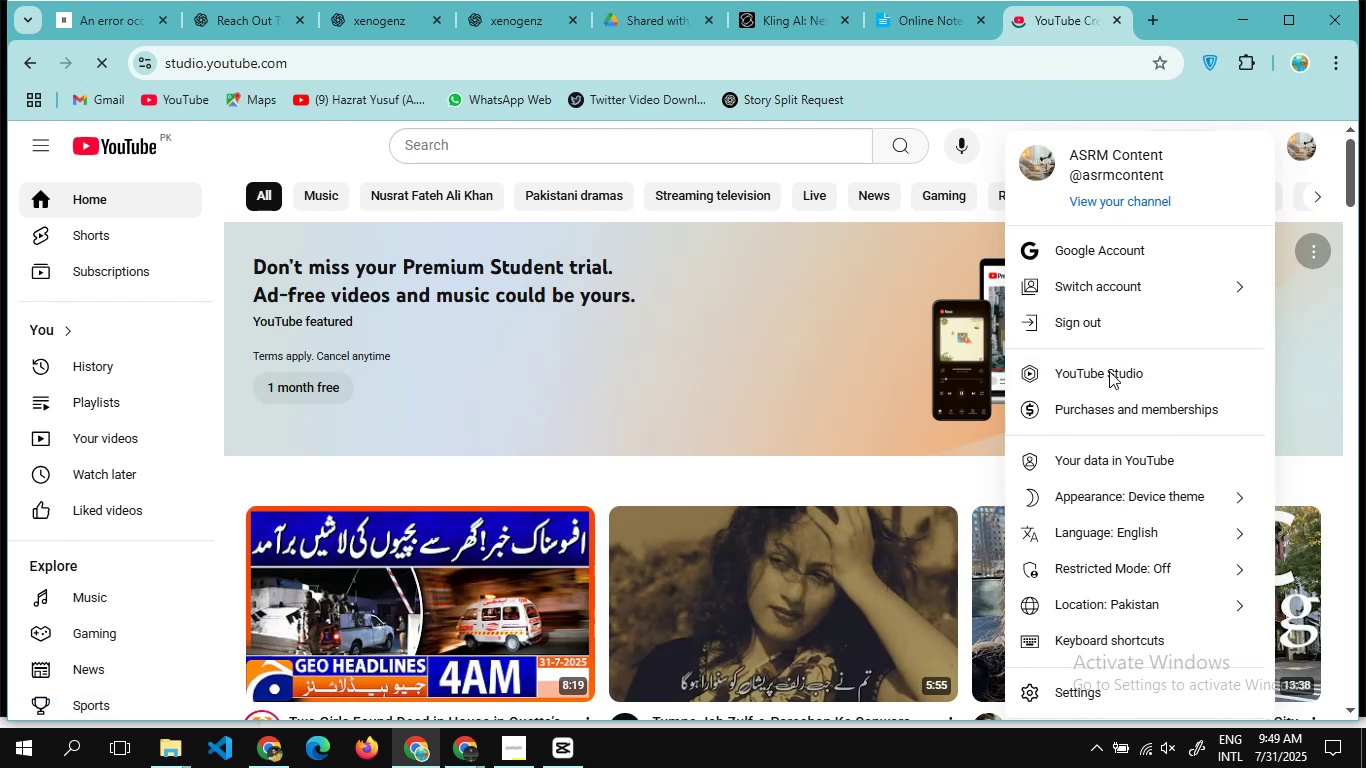 
wait(8.2)
 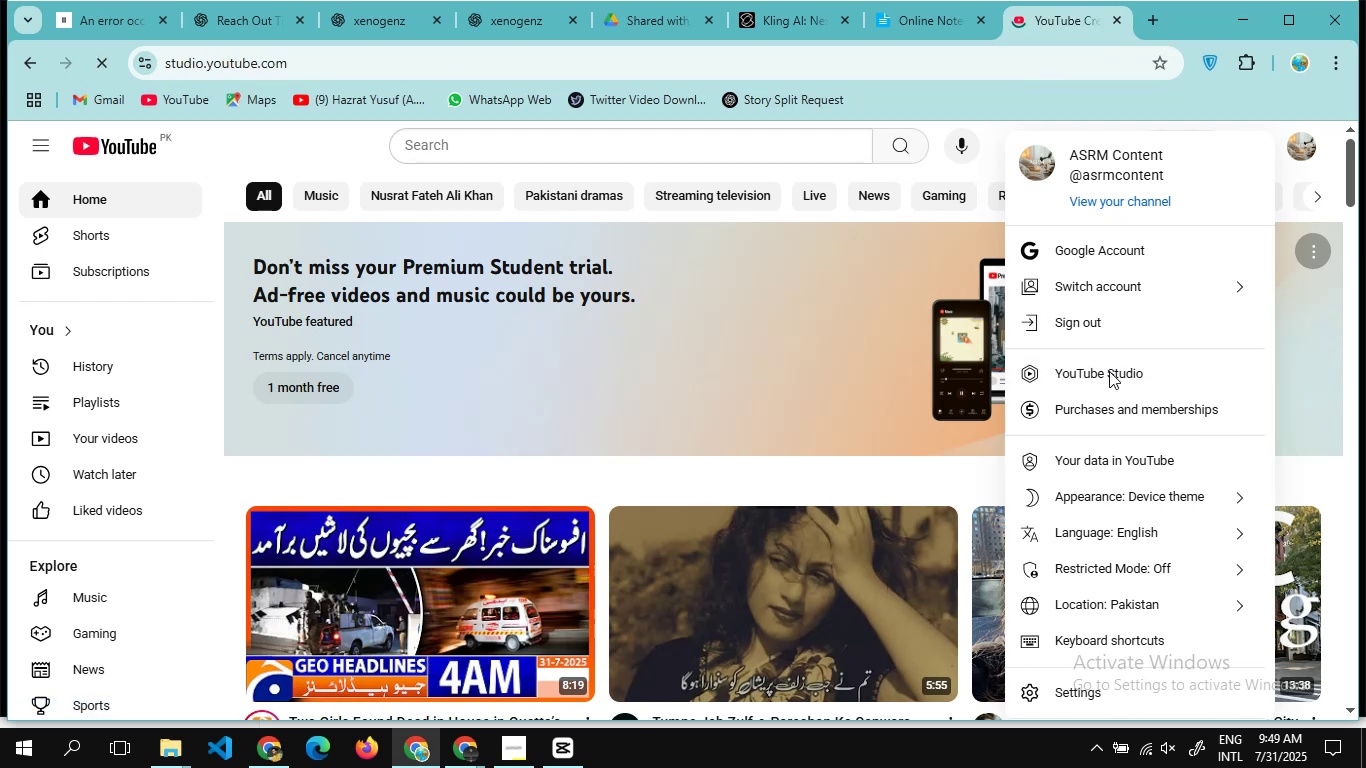 
left_click([386, 658])
 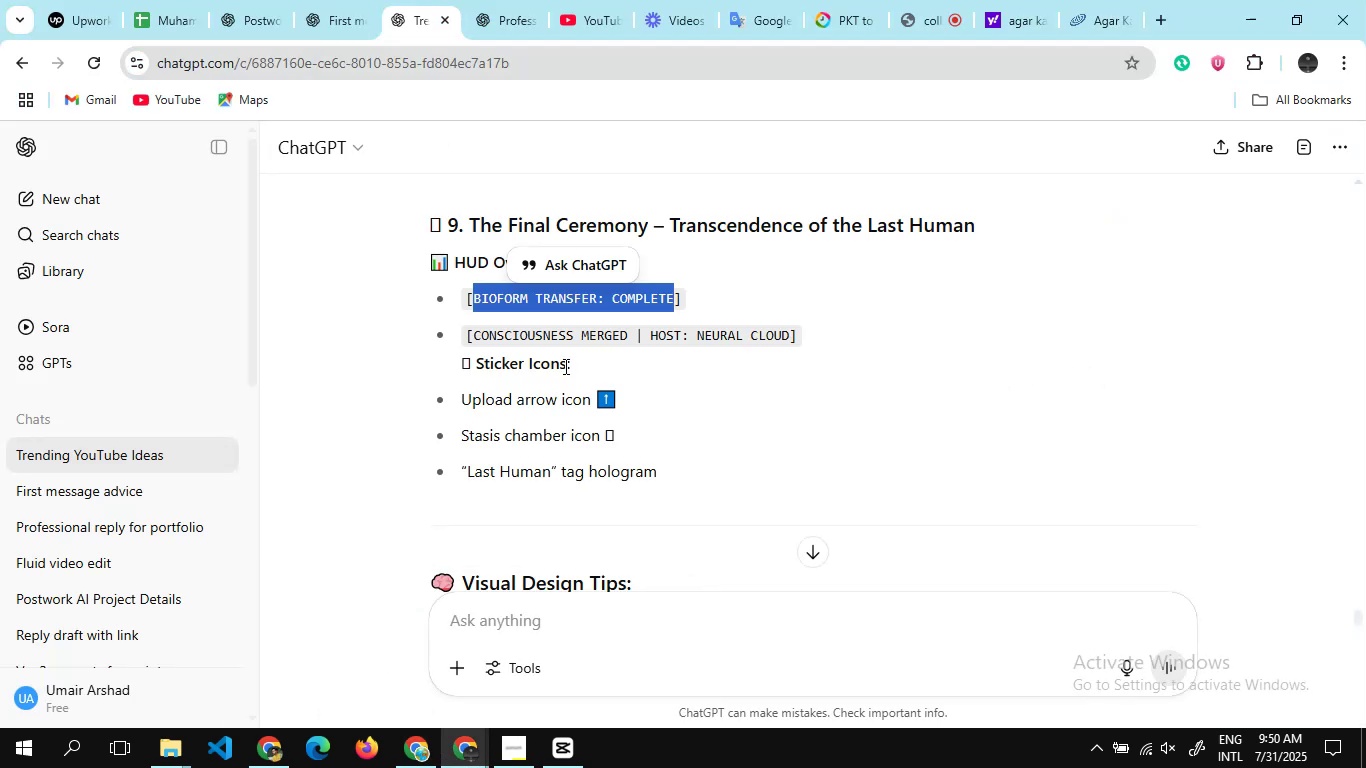 
scroll: coordinate [566, 353], scroll_direction: down, amount: 8.0
 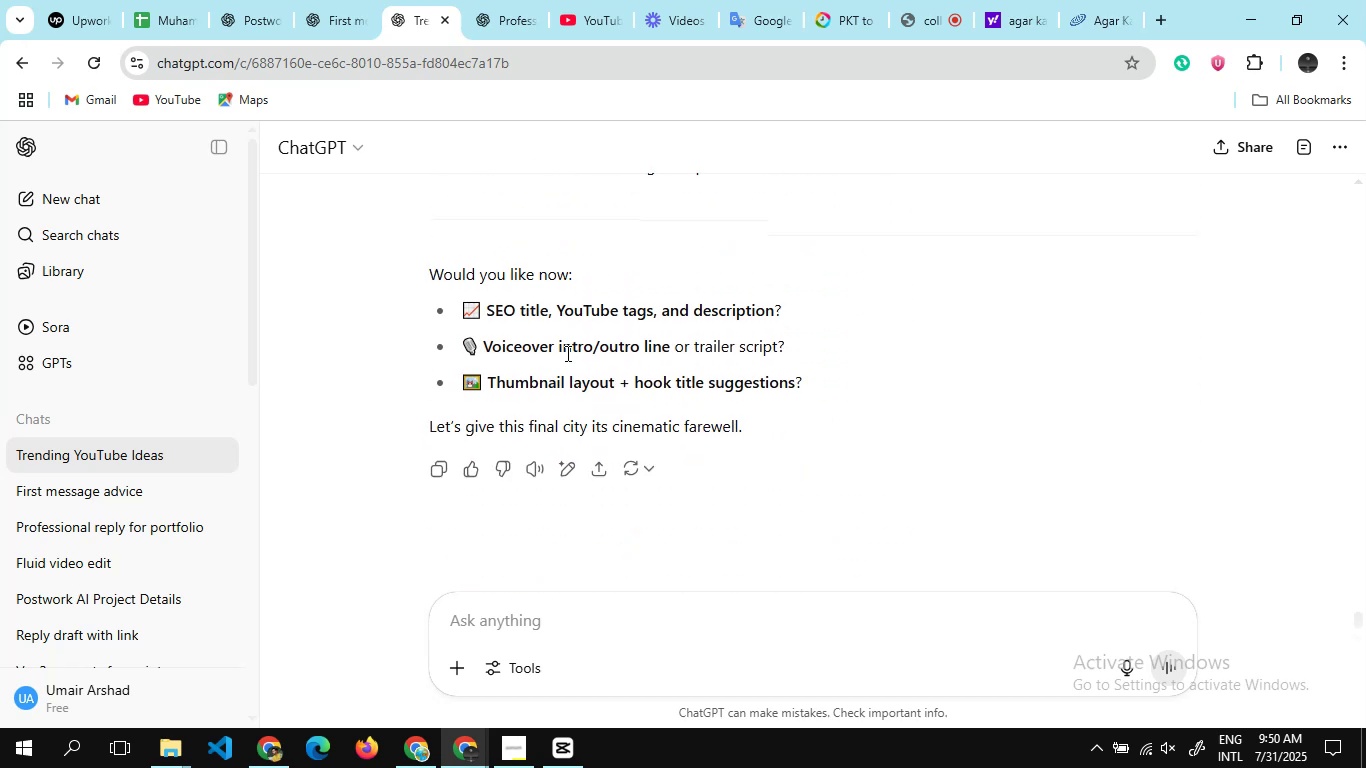 
double_click([566, 353])
 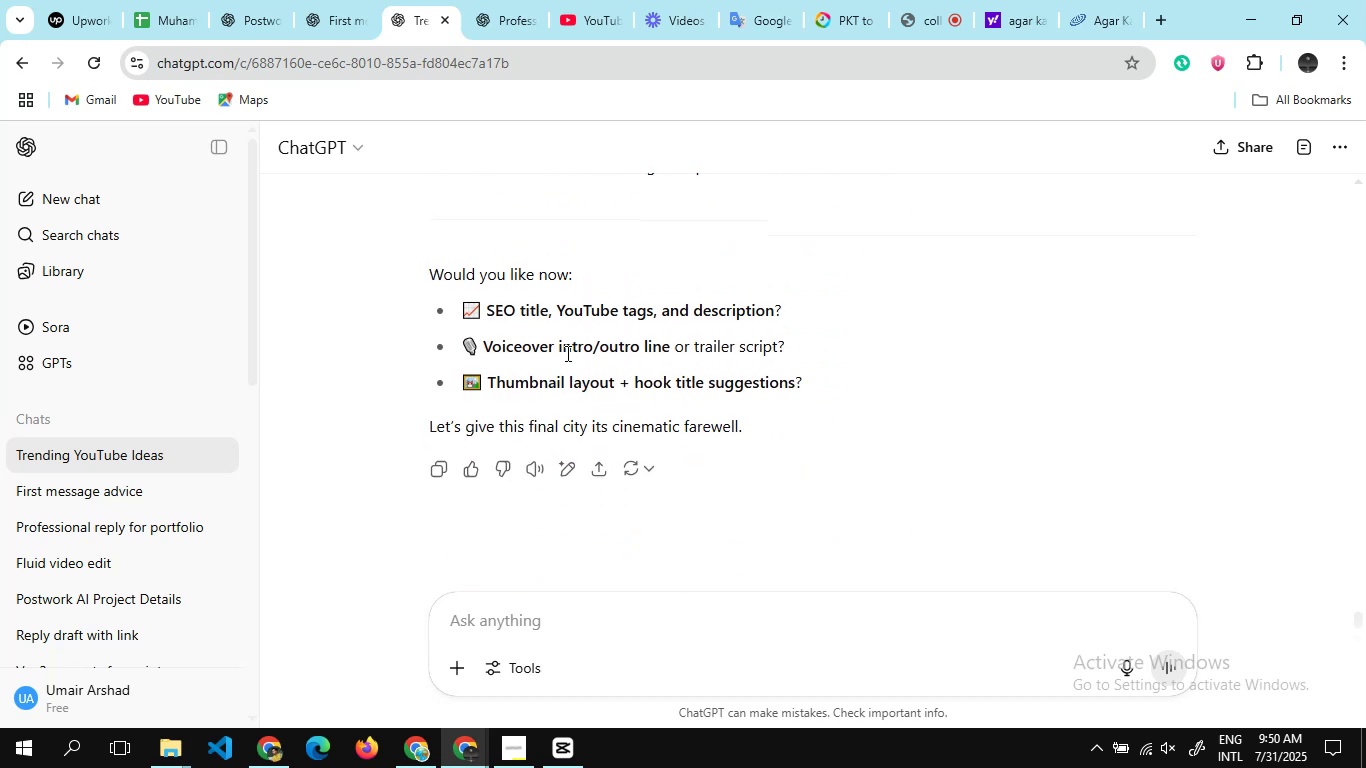 
triple_click([566, 353])
 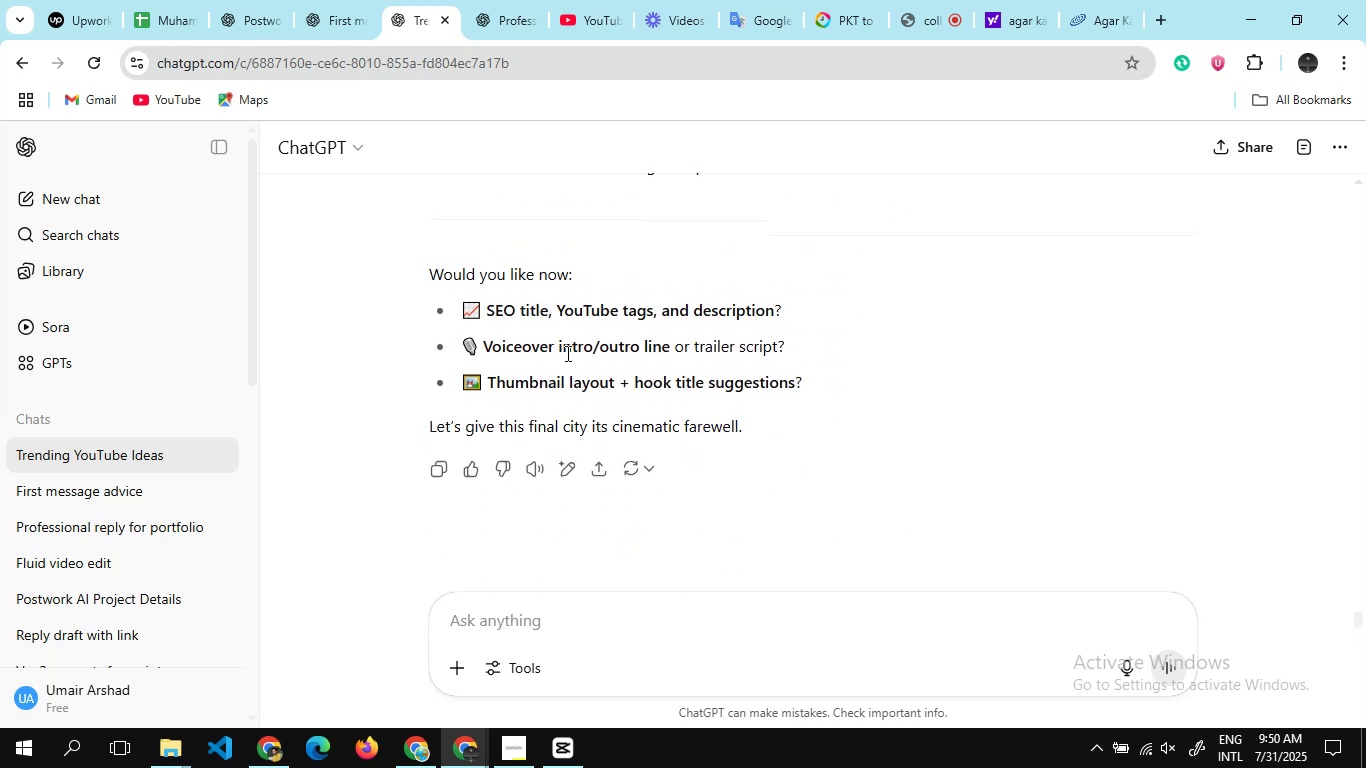 
triple_click([566, 353])
 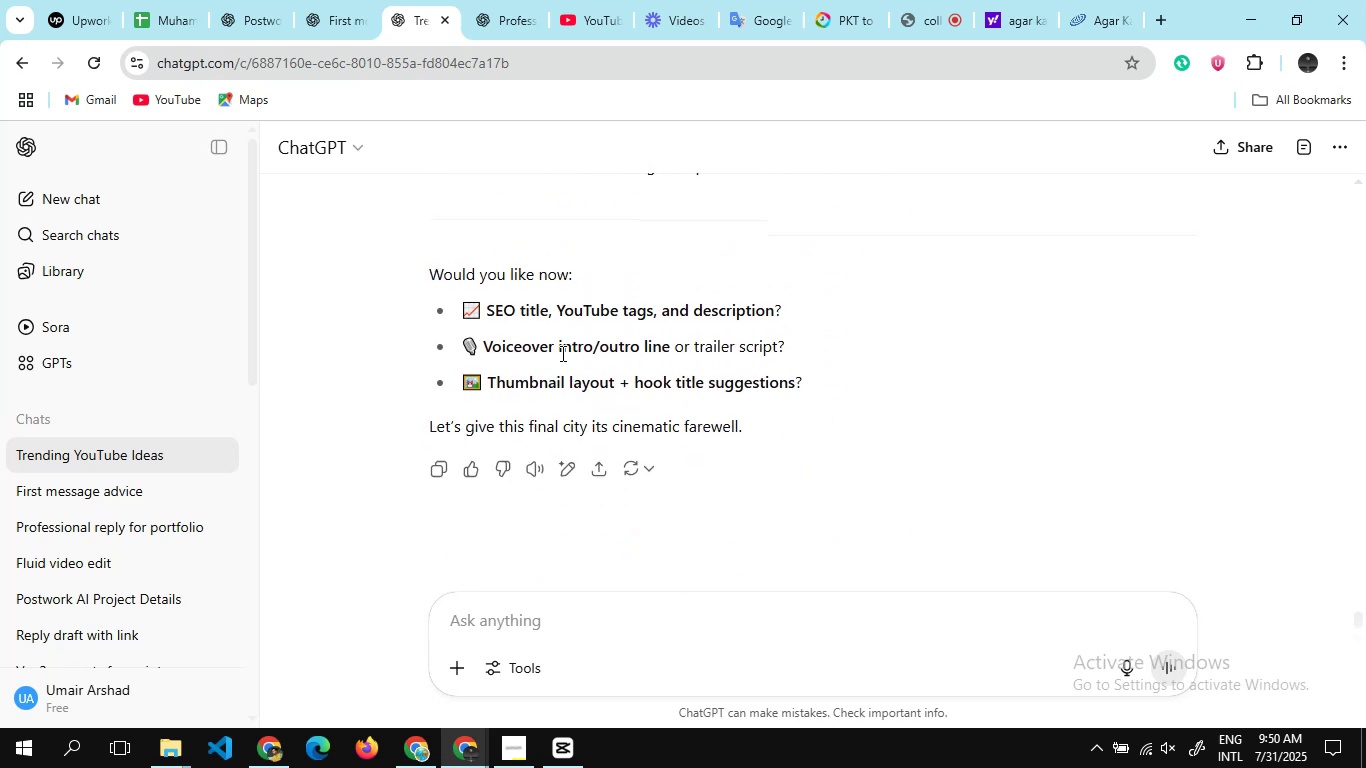 
triple_click([566, 353])
 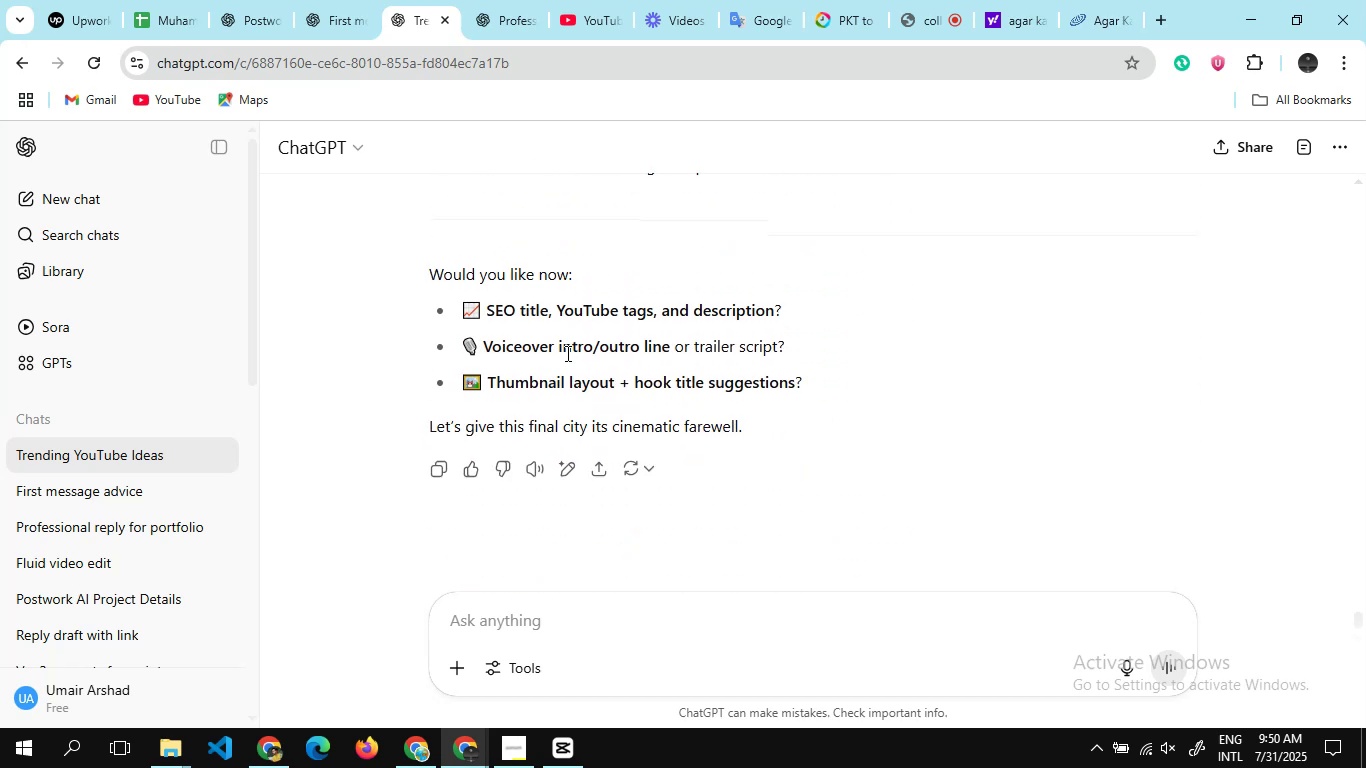 
triple_click([566, 353])
 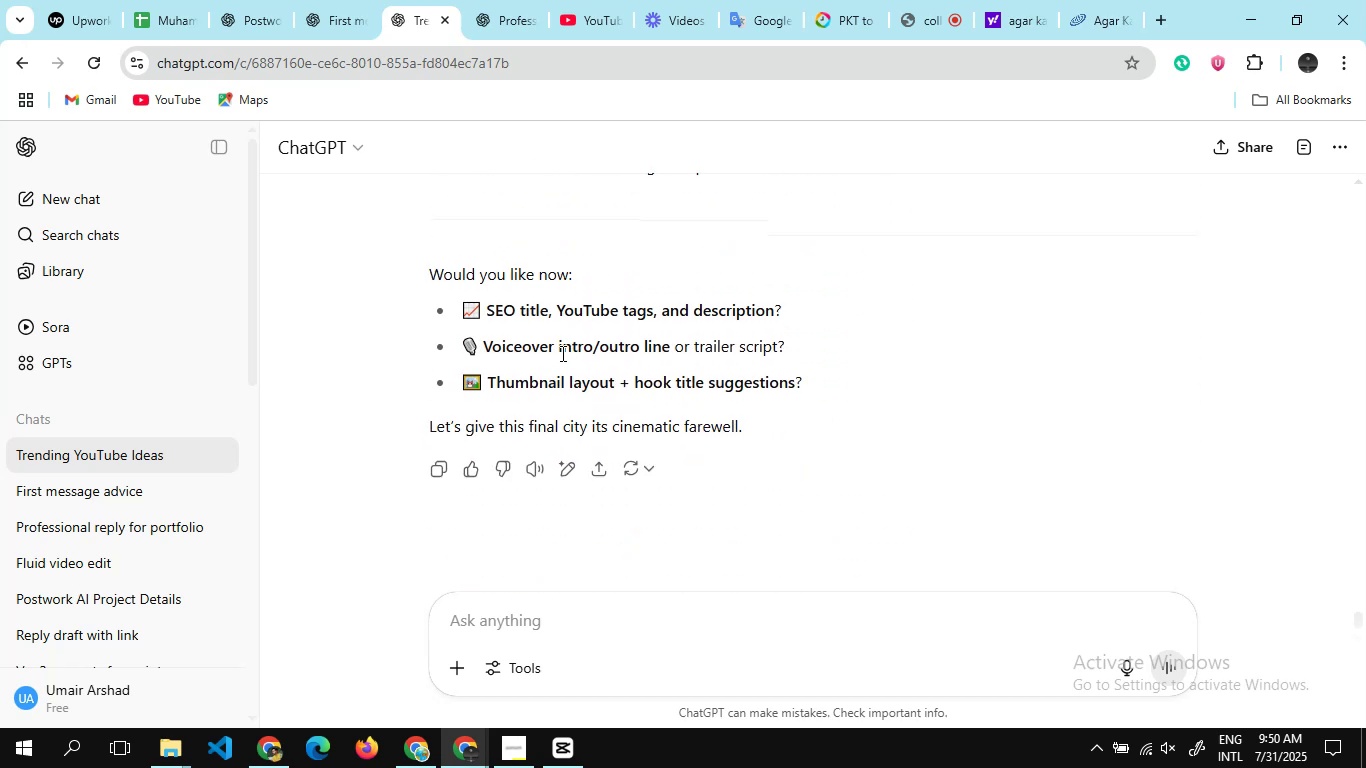 
triple_click([566, 353])
 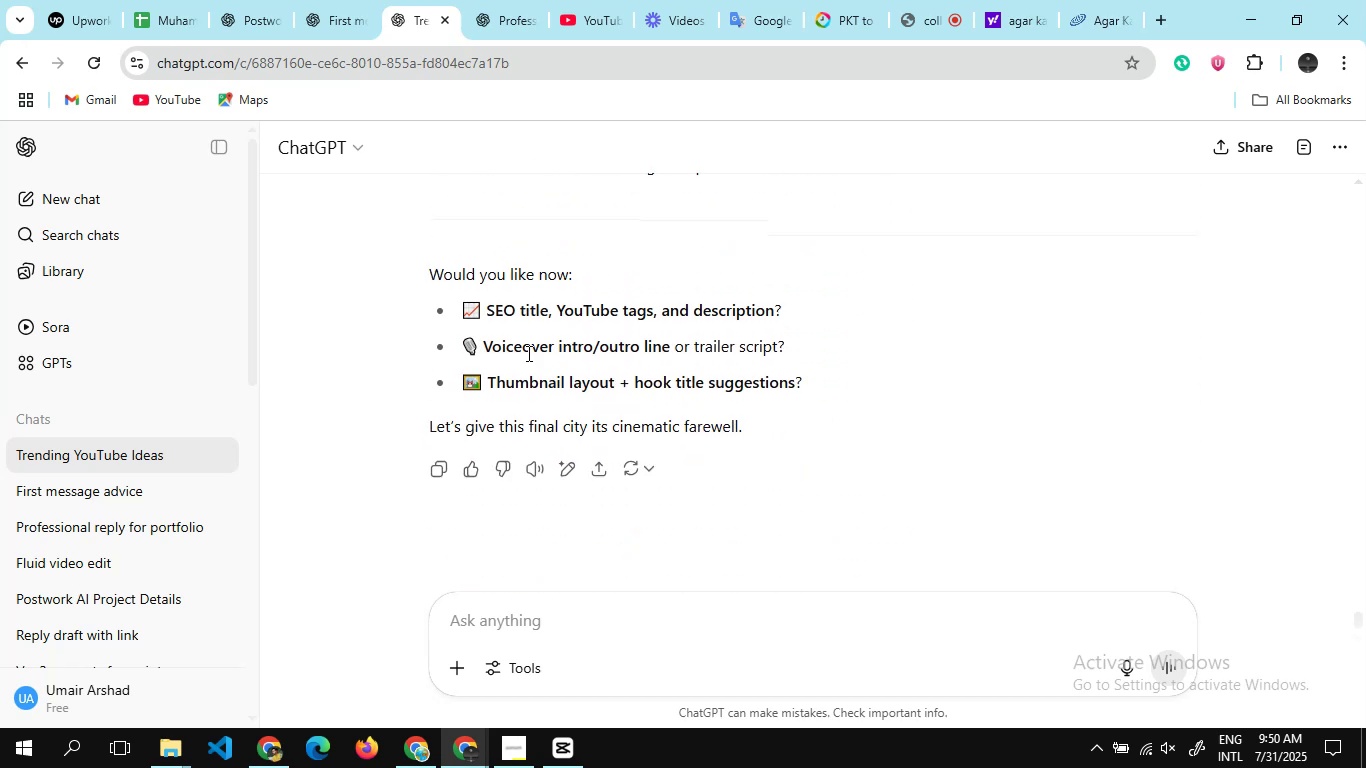 
triple_click([566, 353])
 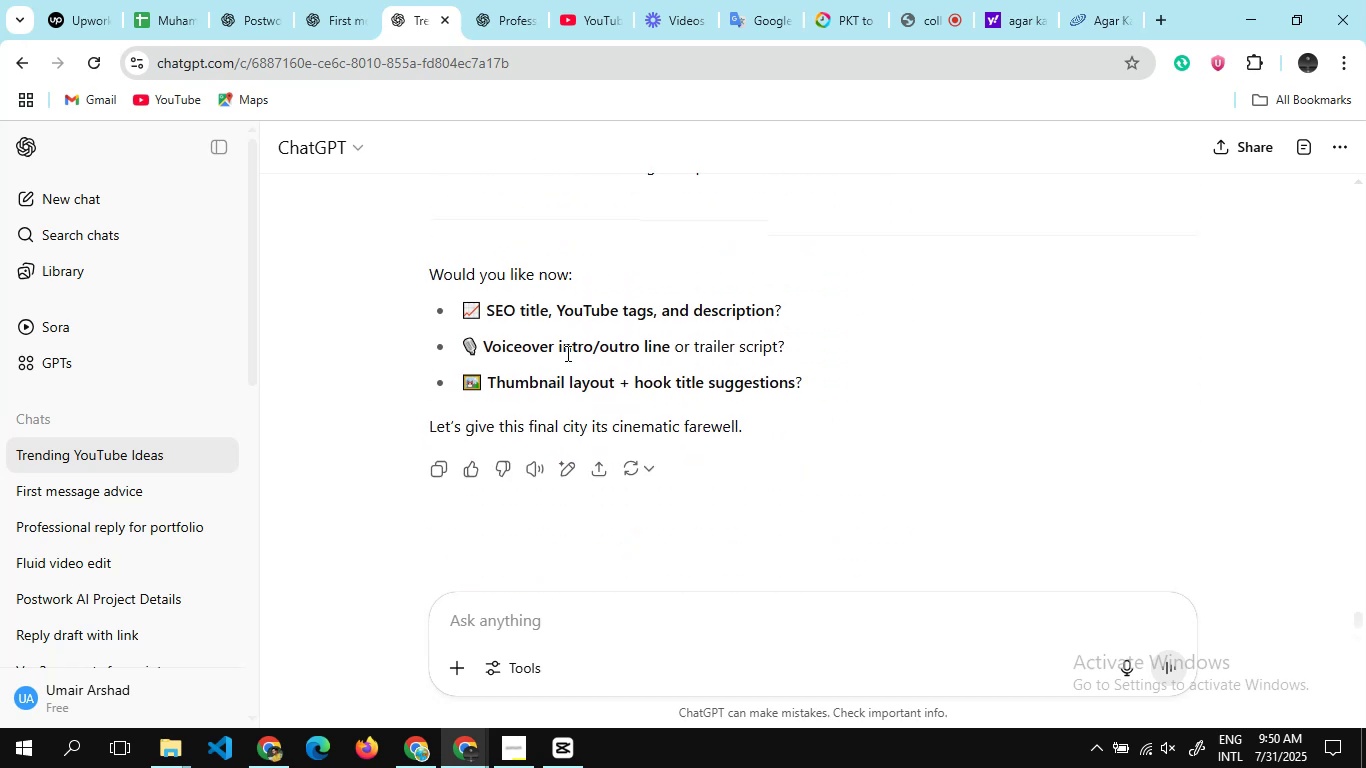 
triple_click([566, 353])
 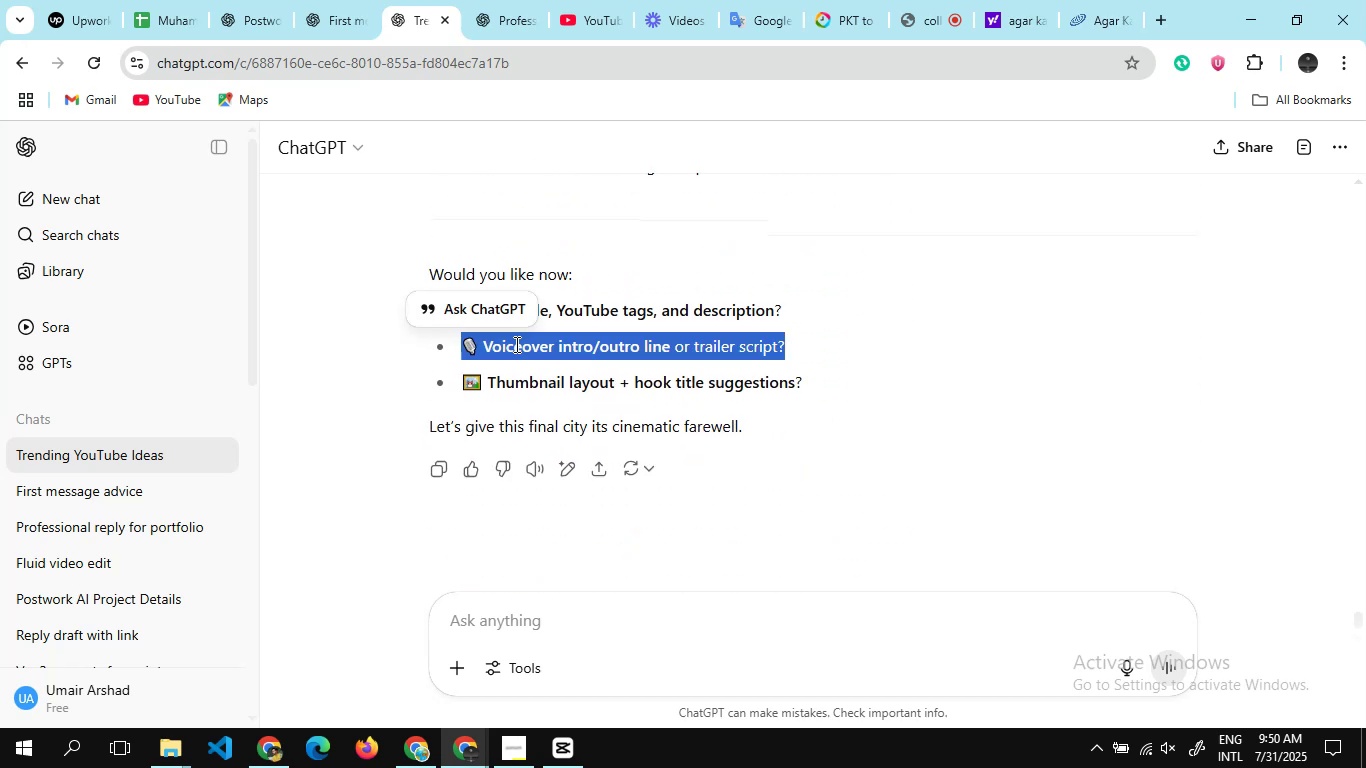 
left_click([515, 344])
 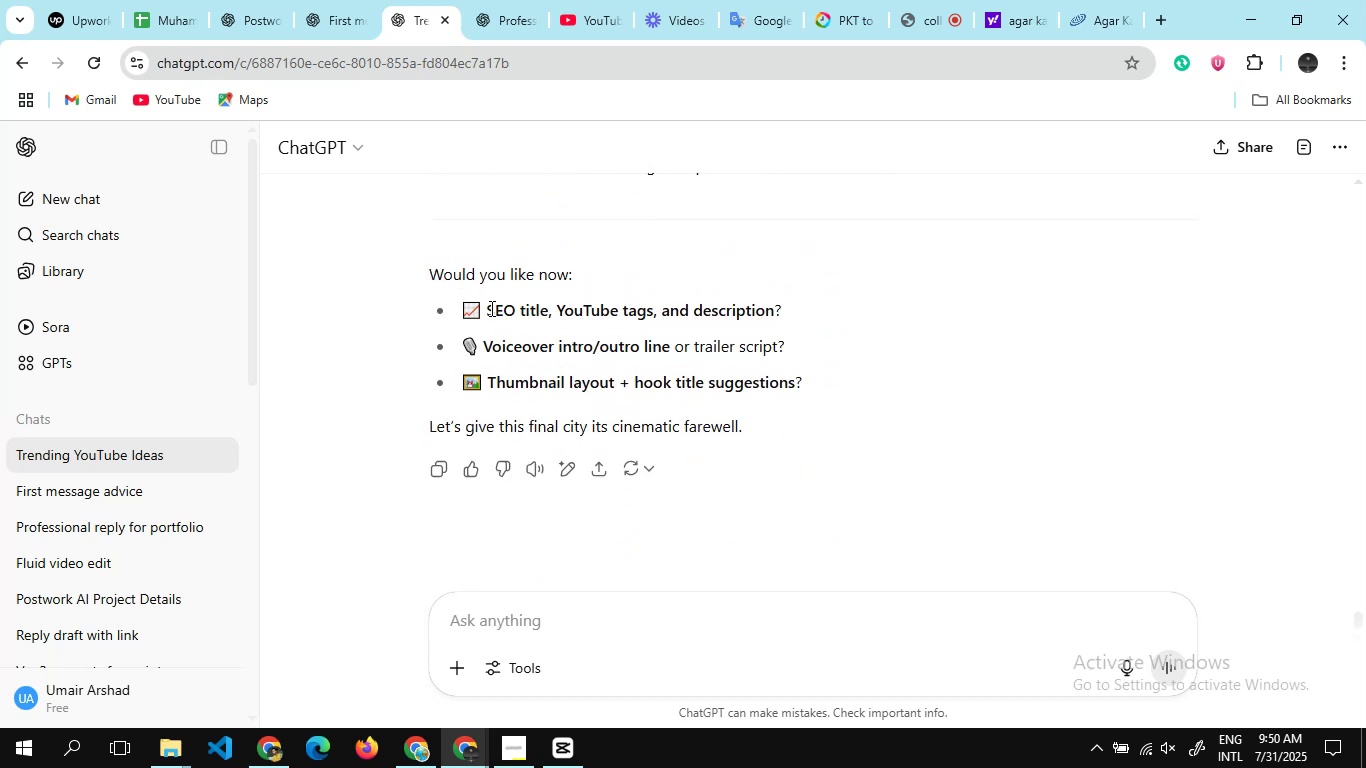 
left_click_drag(start_coordinate=[487, 308], to_coordinate=[773, 308])
 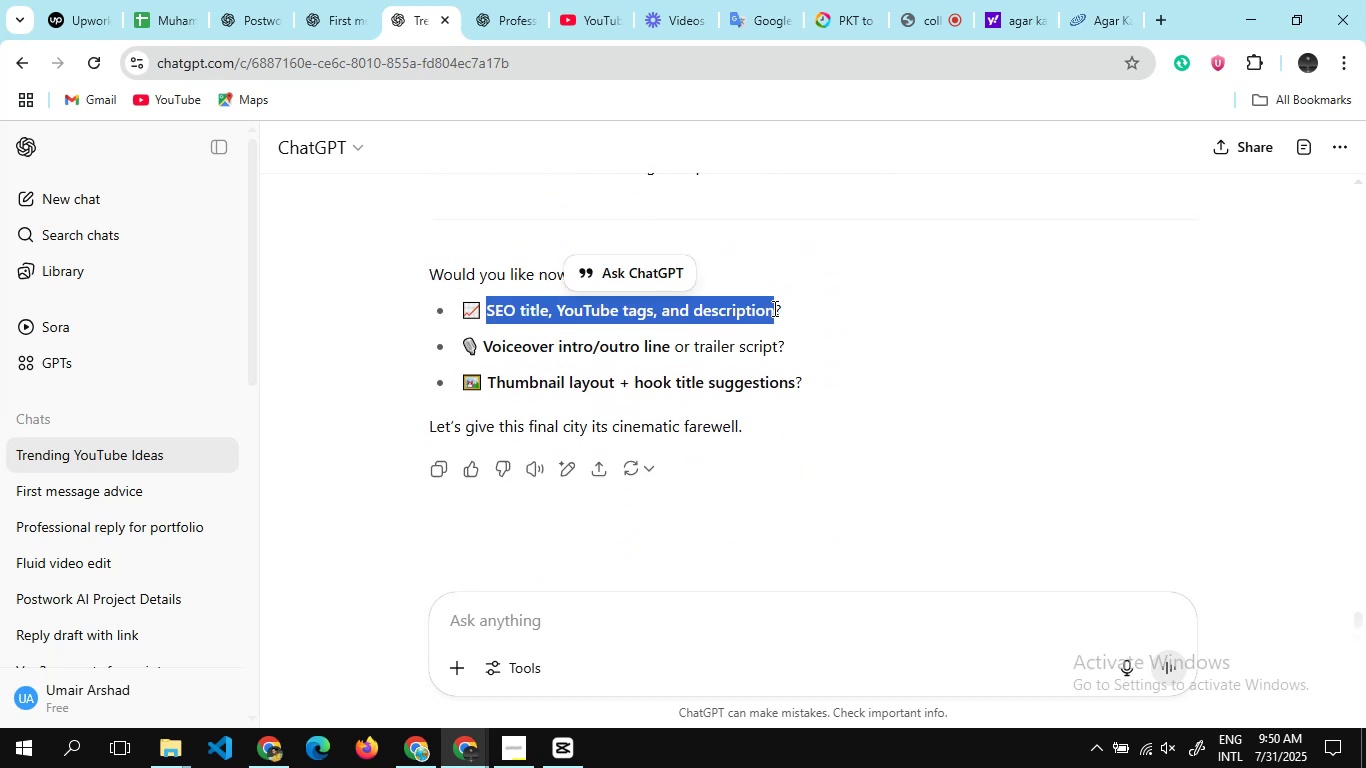 
key(Control+ControlLeft)
 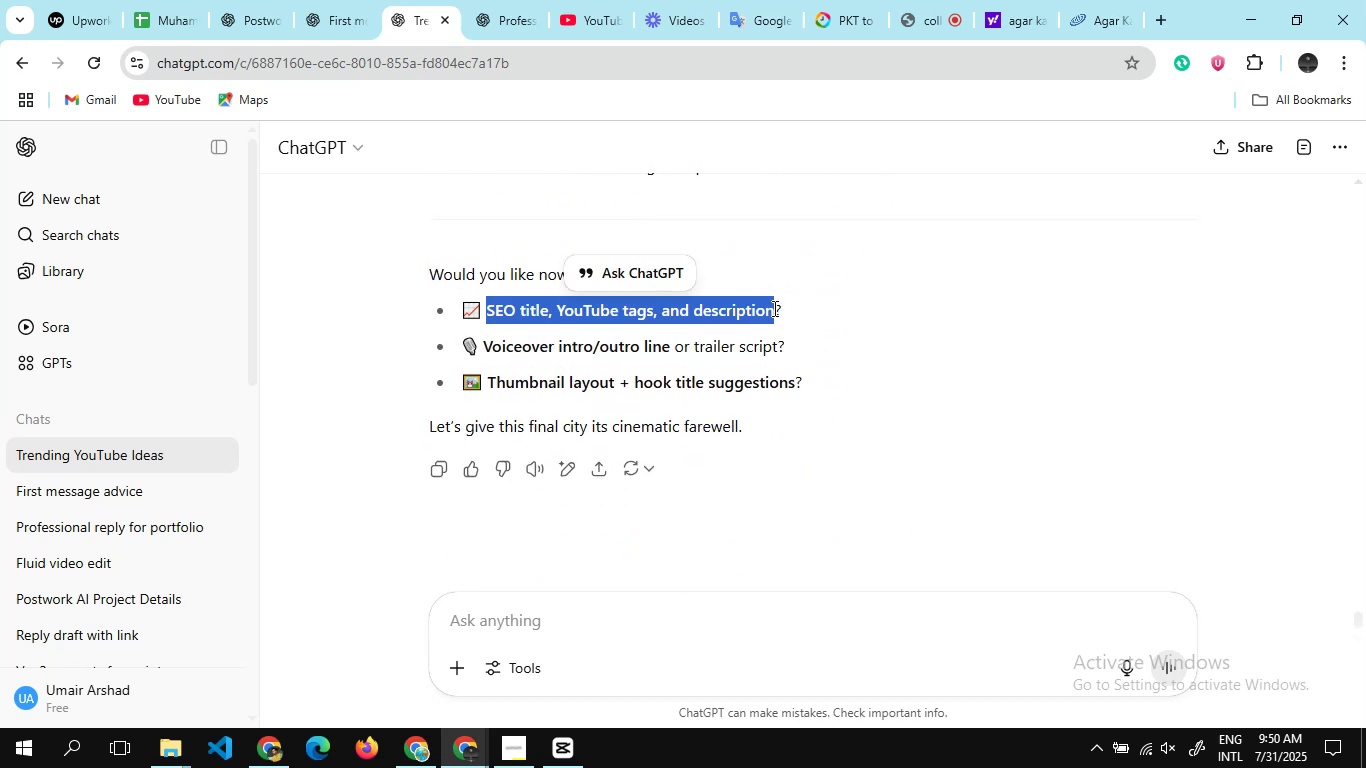 
key(Control+C)
 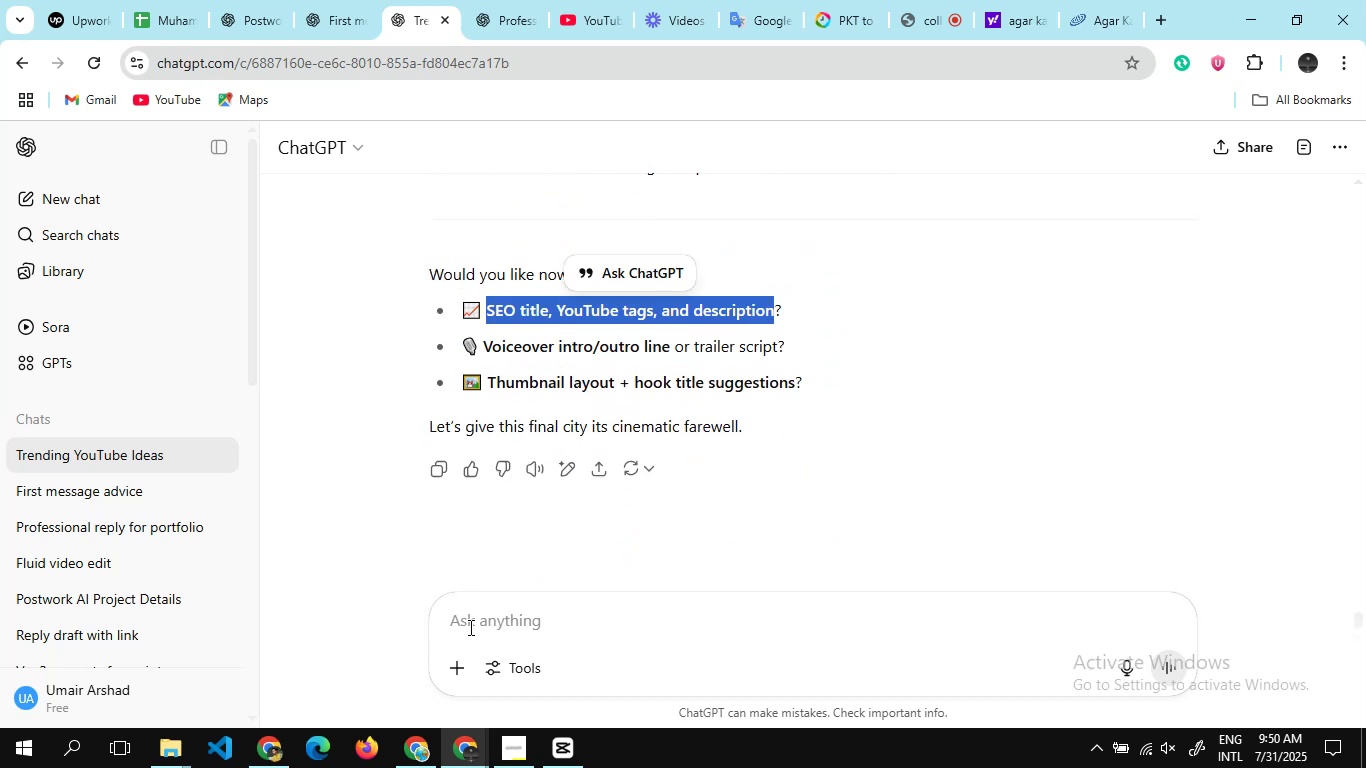 
left_click([464, 620])
 